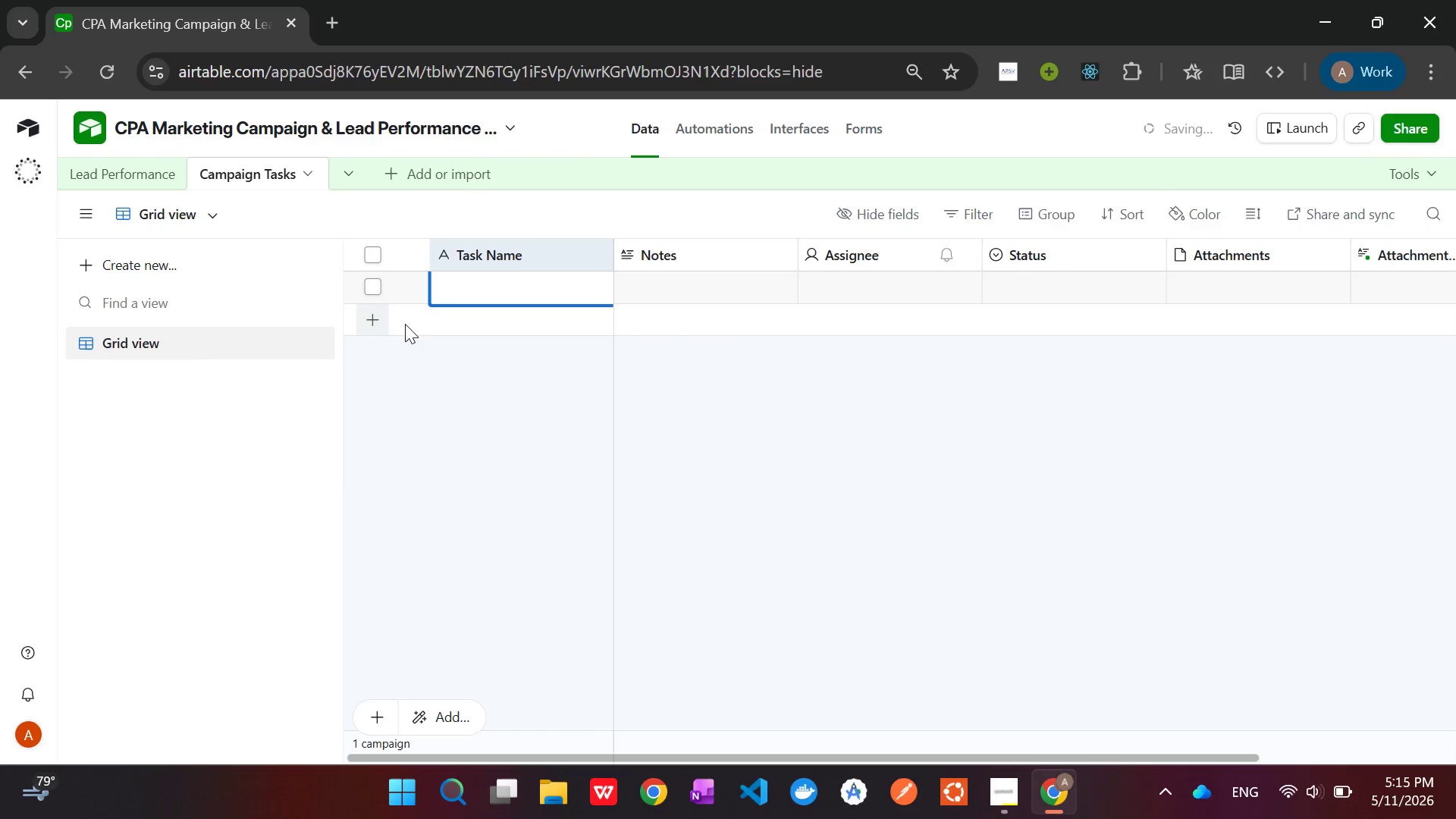 
left_click([736, 494])
 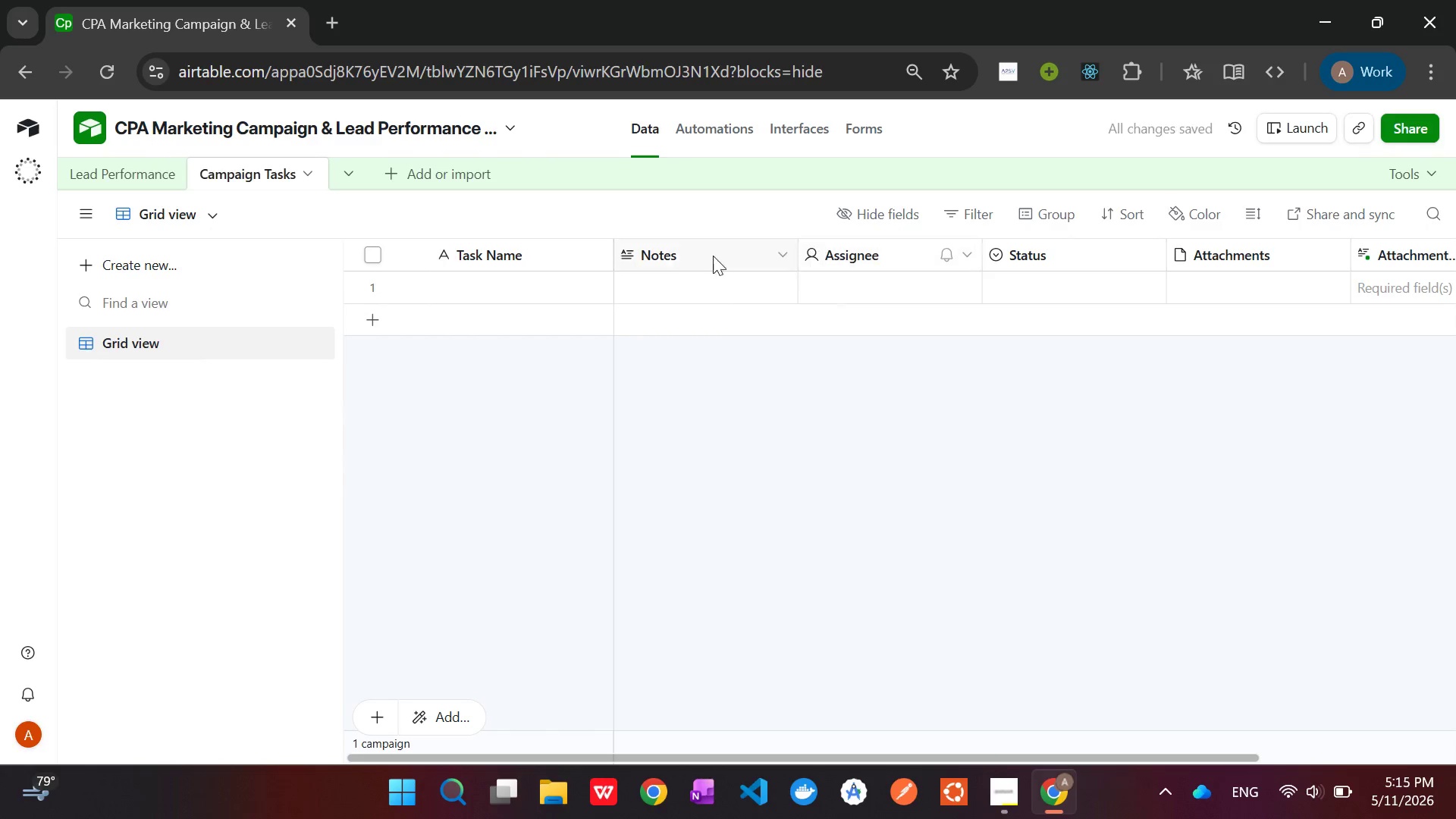 
hold_key(key=ControlLeft, duration=1.53)
left_click([671, 249])
 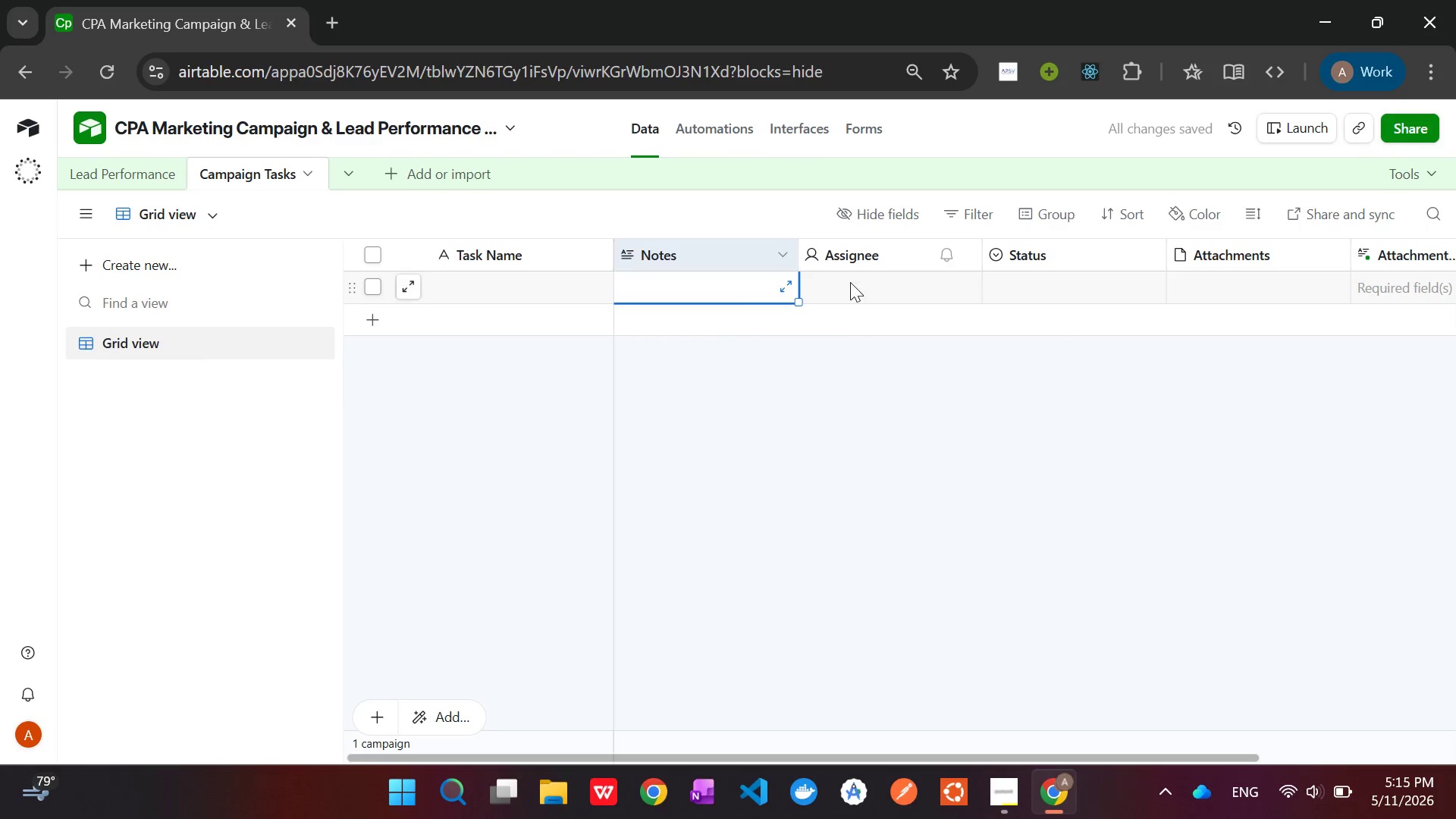 
hold_key(key=ControlLeft, duration=1.5)
left_click([869, 249])
 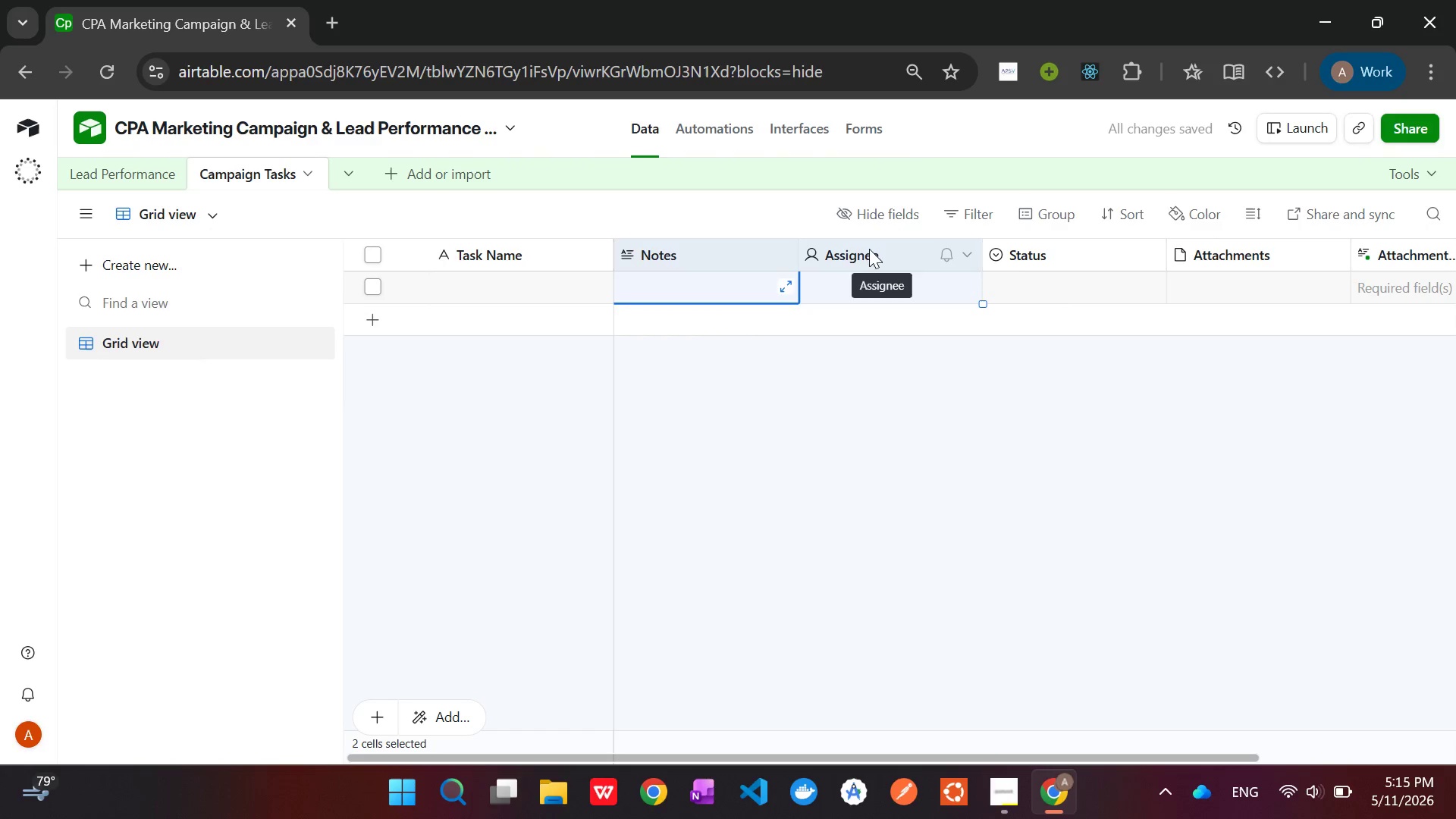 
hold_key(key=ControlLeft, duration=1.5)
left_click([1035, 253])
 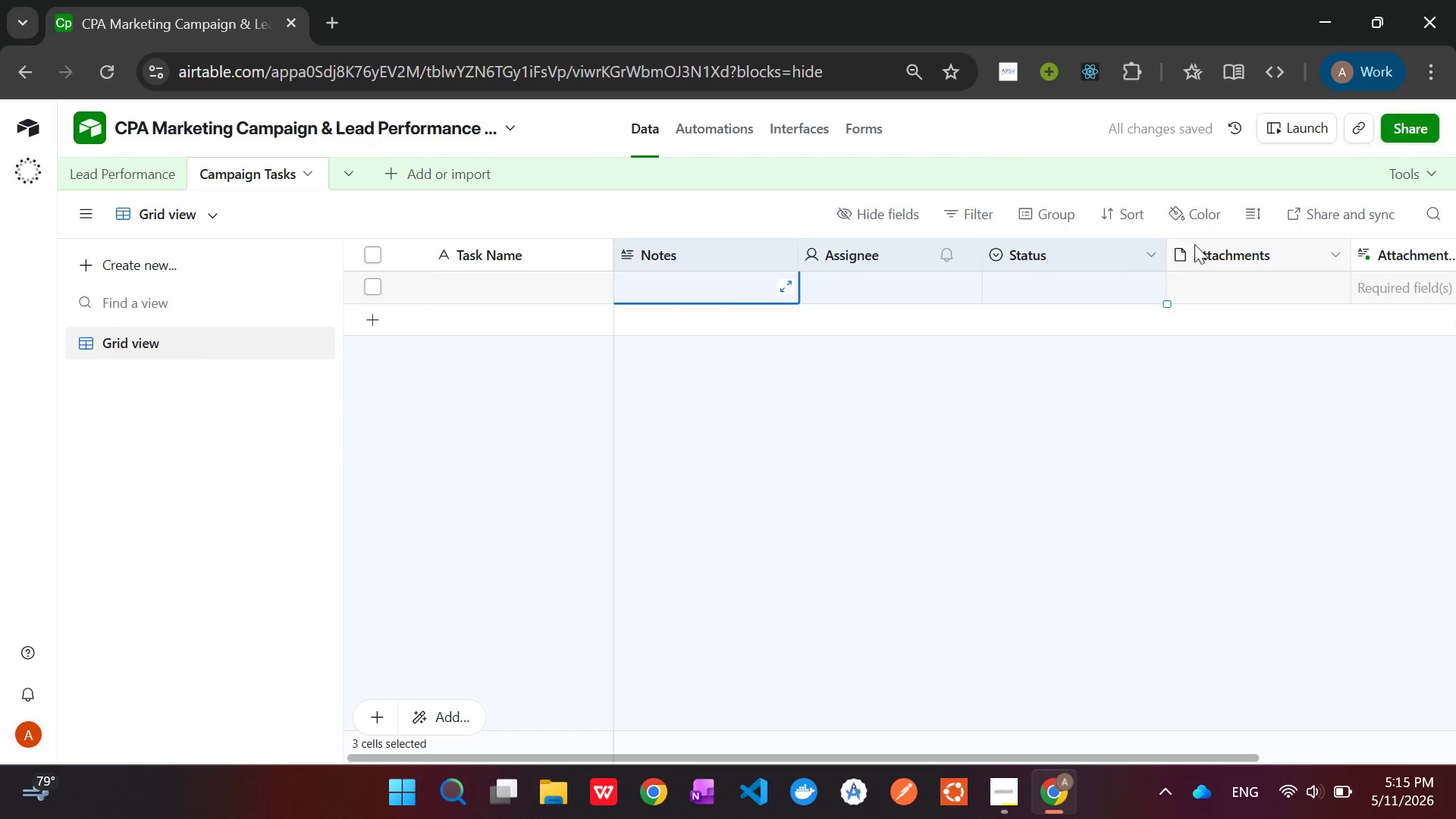 
hold_key(key=ControlLeft, duration=1.5)
left_click([1277, 249])
 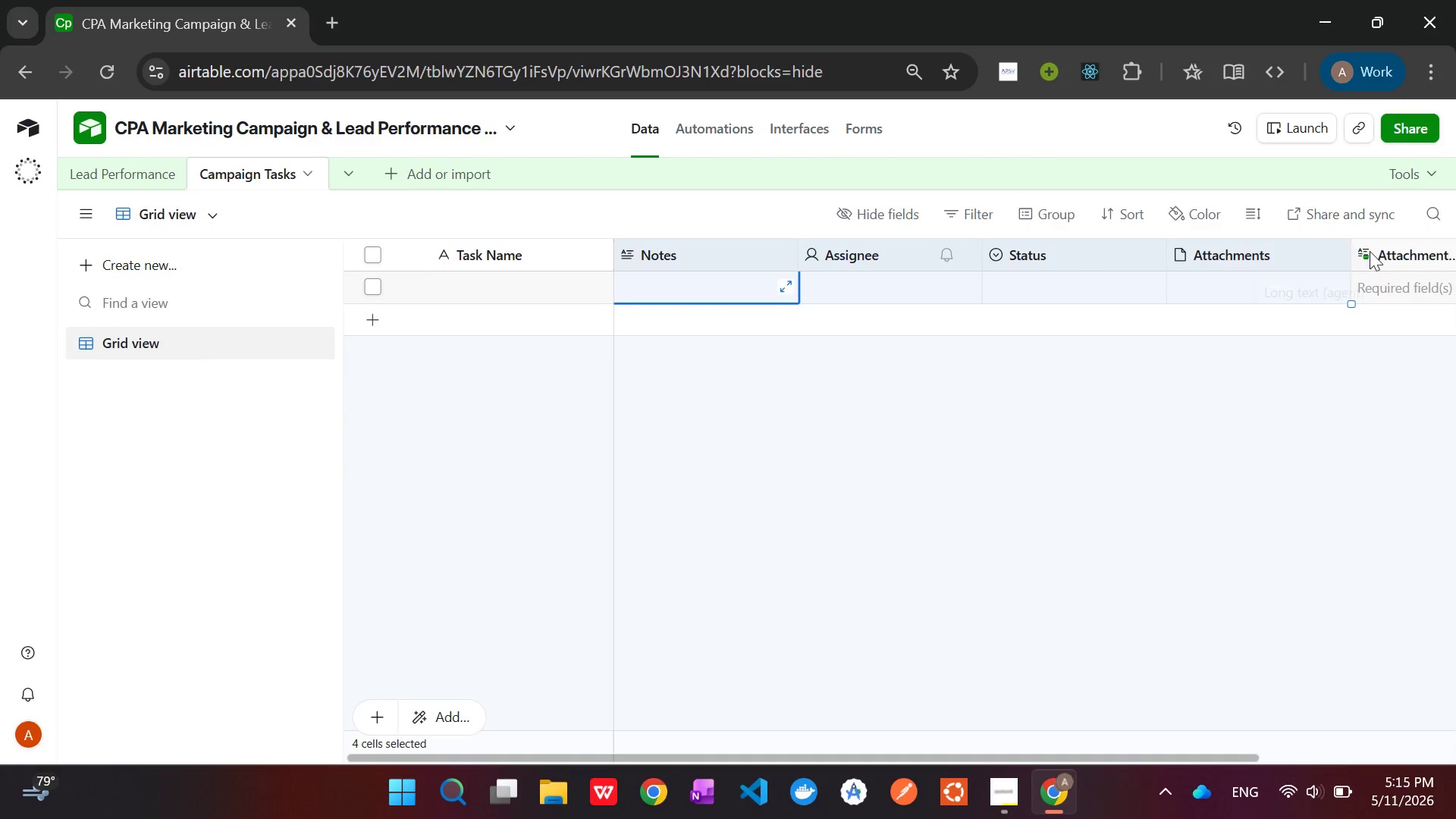 
hold_key(key=ControlLeft, duration=0.92)
left_click([1401, 251])
 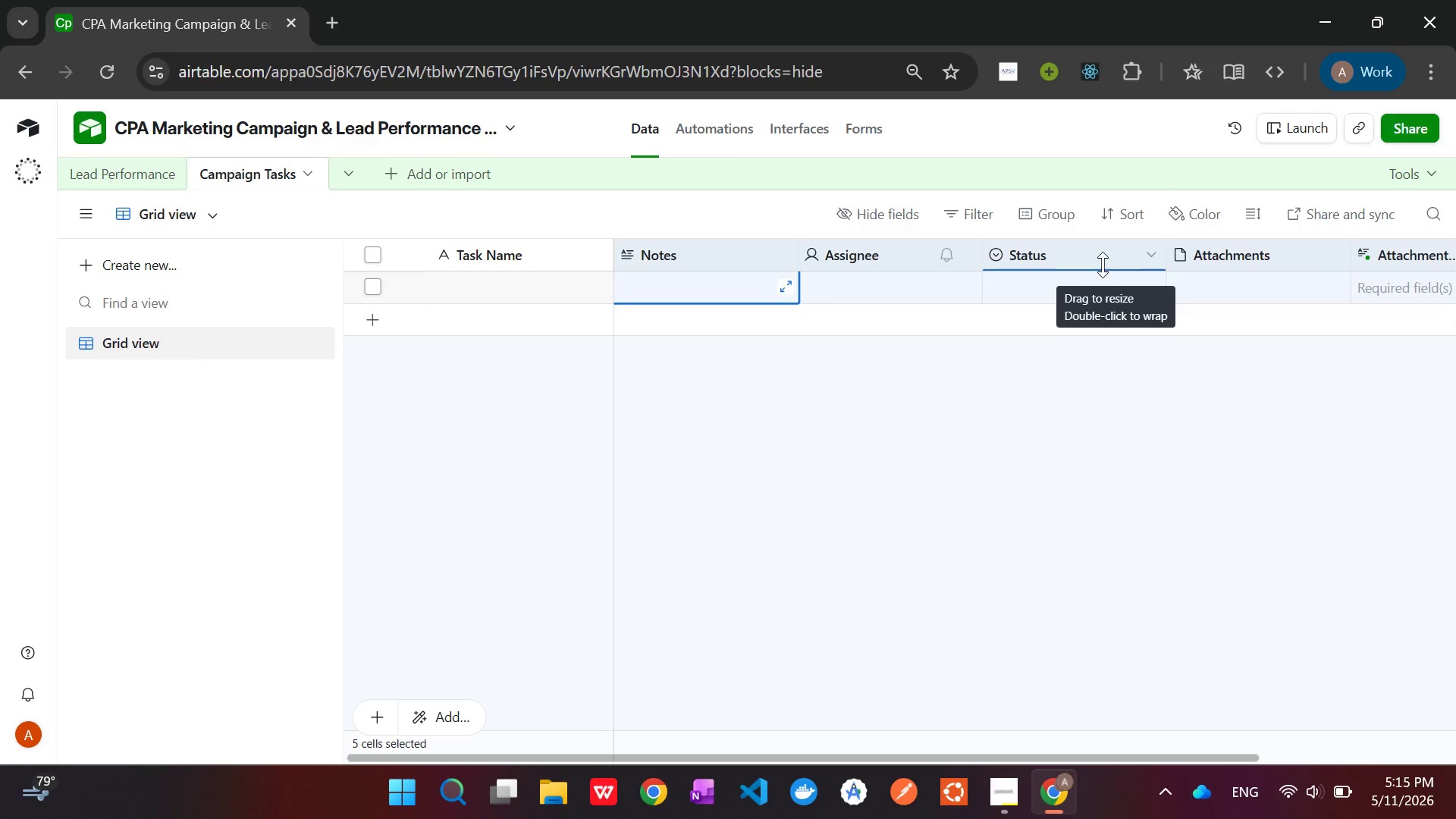 
right_click([1084, 253])
 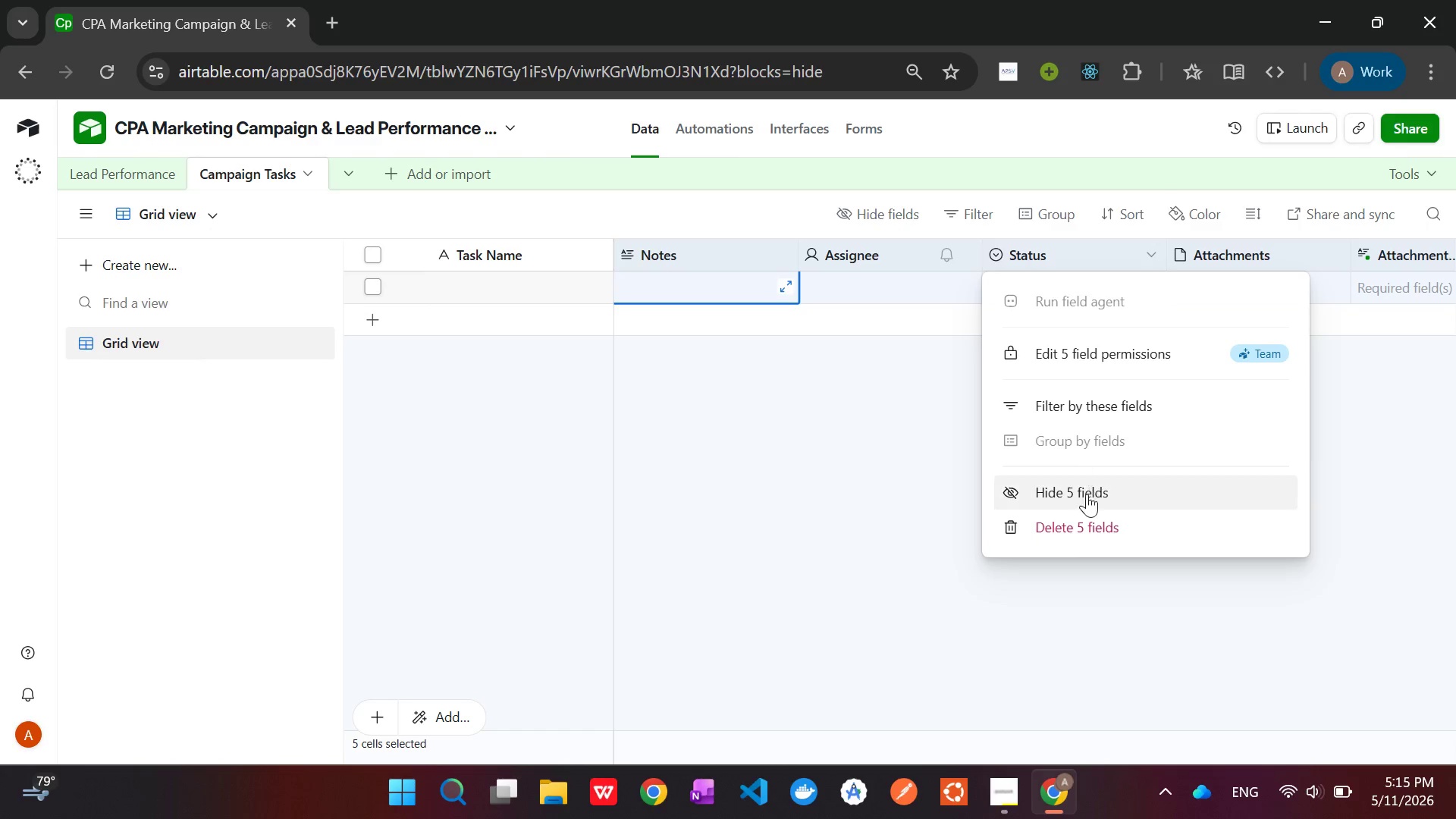 
left_click([1092, 513])
 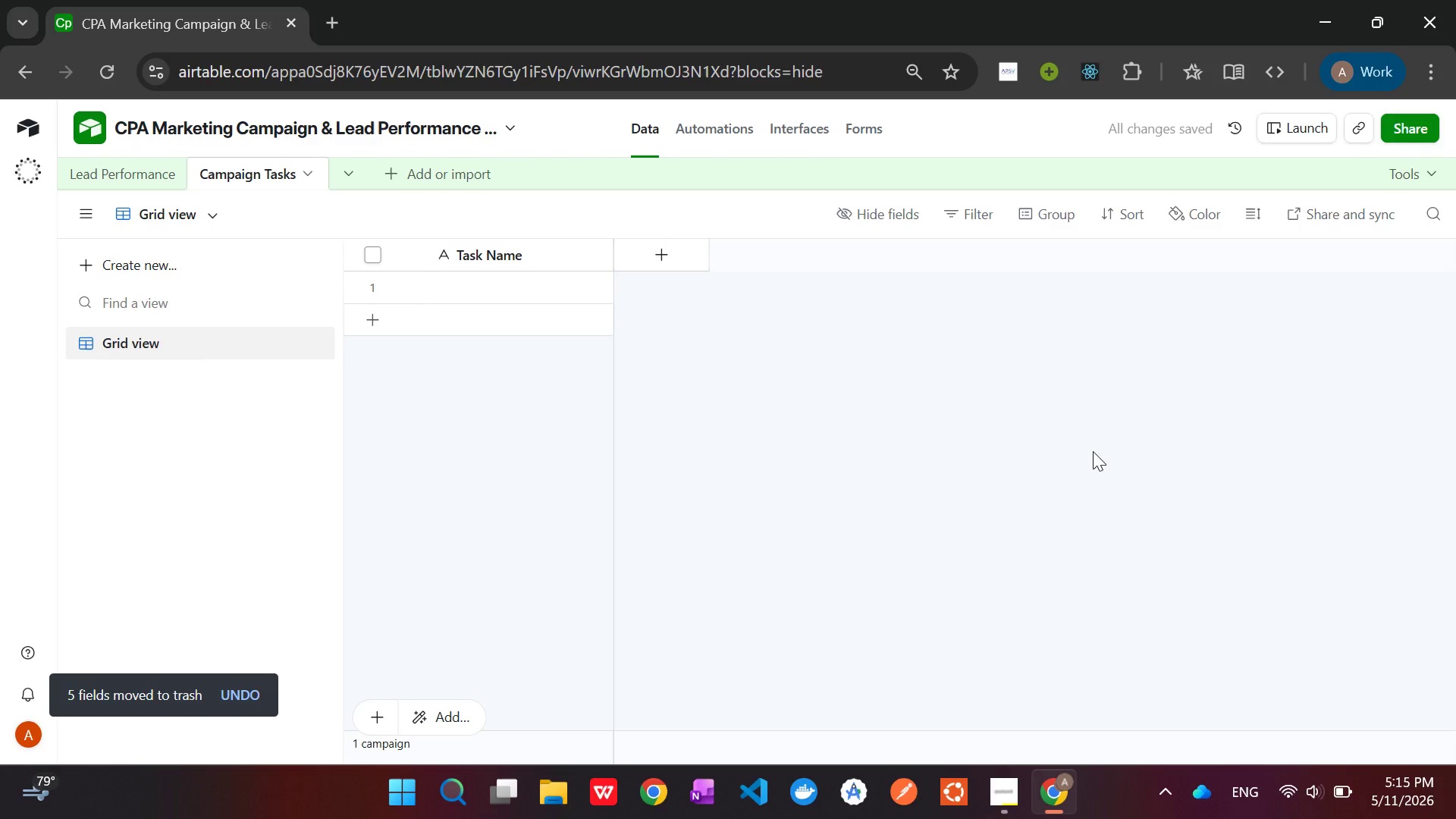 
wait(5.75)
 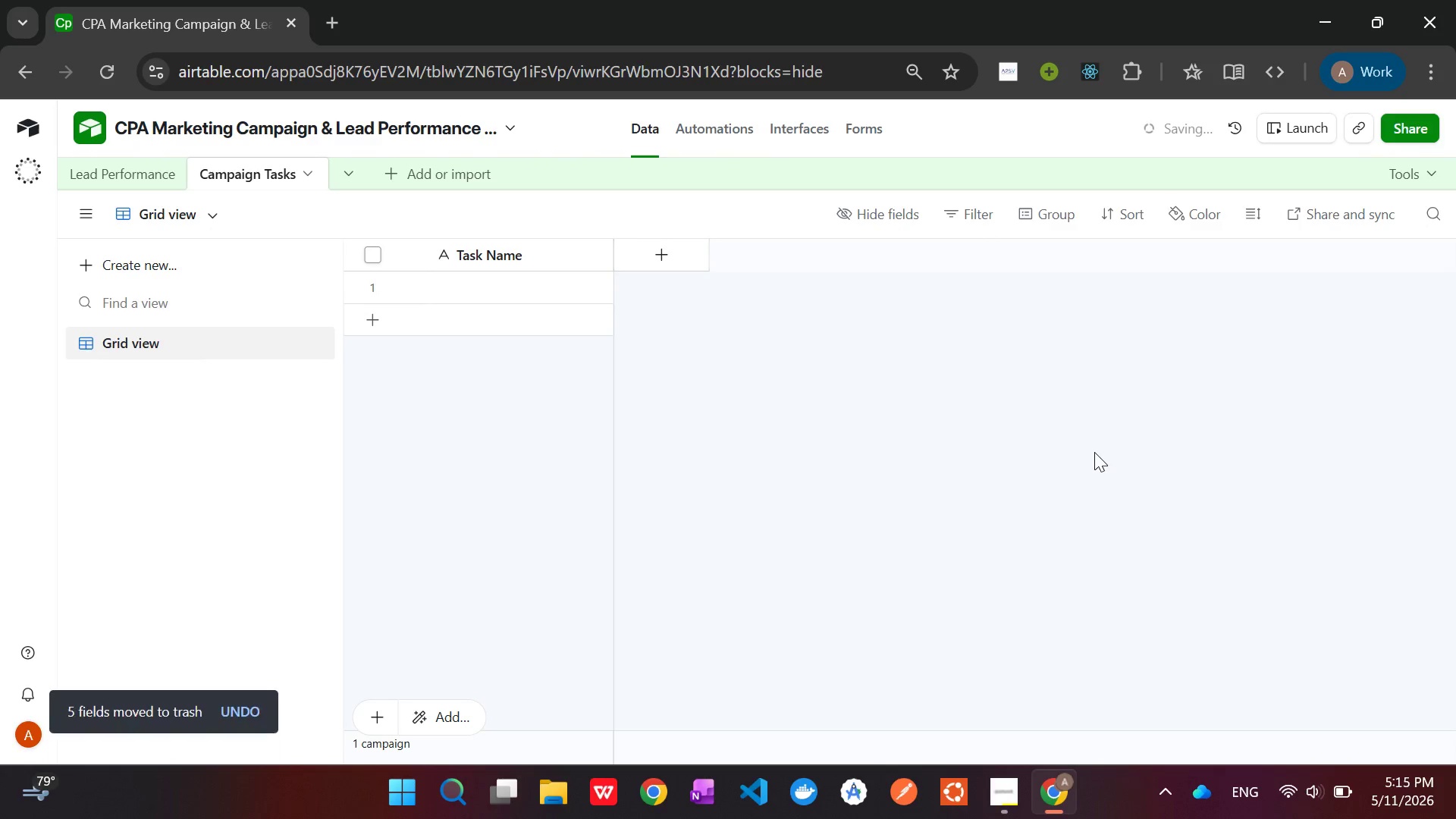 
left_click([654, 259])
 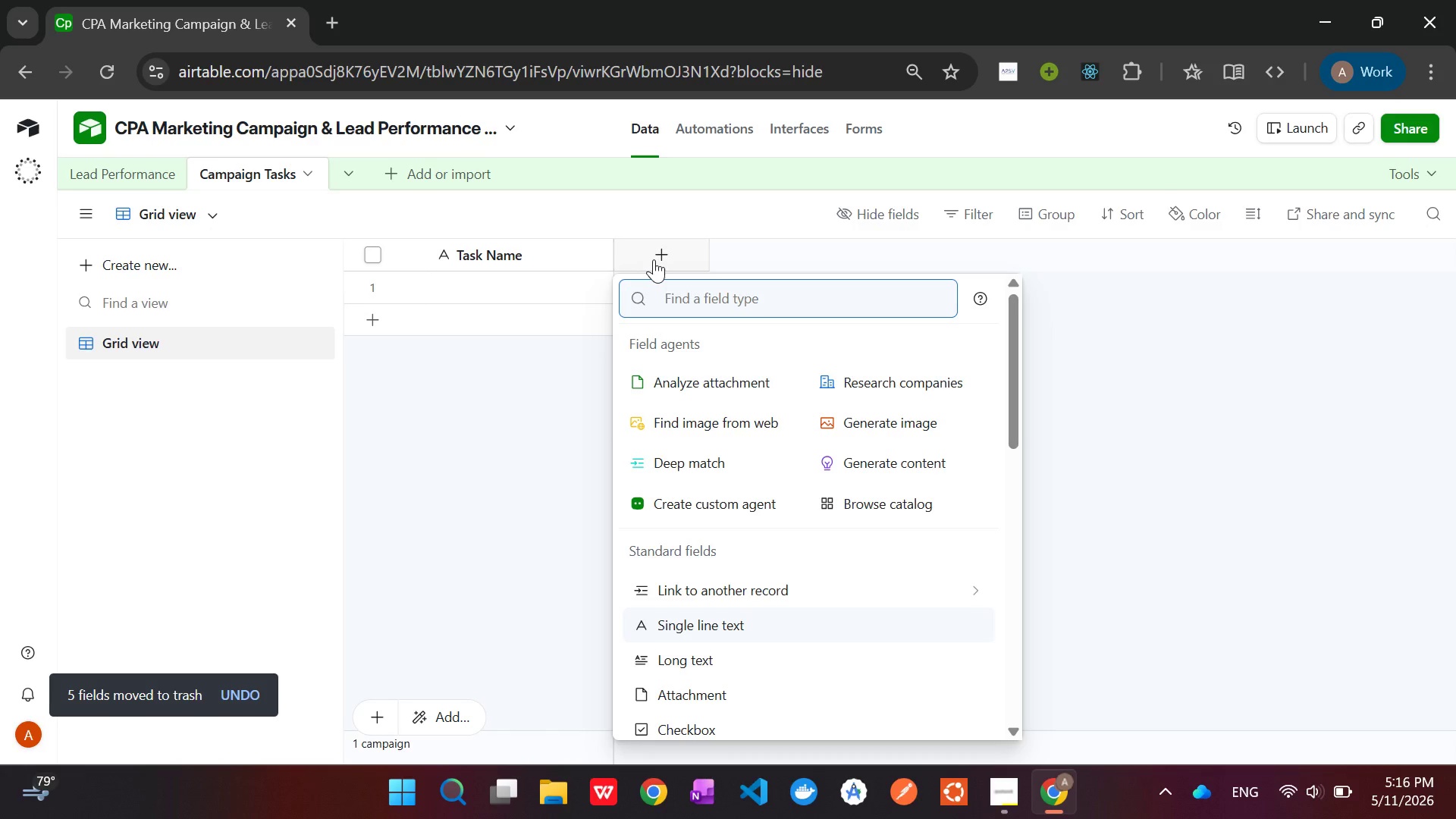 
type(sing)
 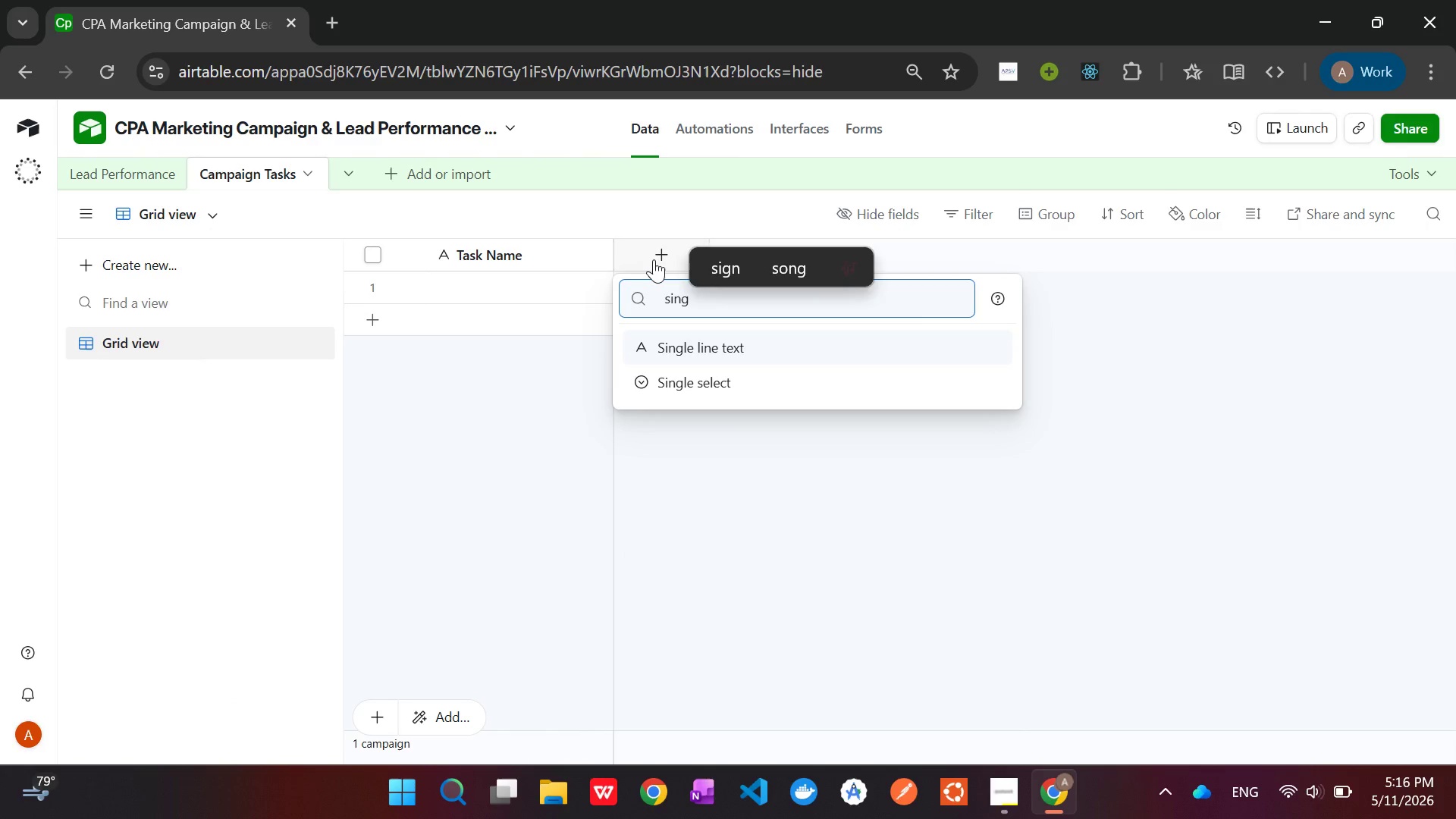 
key(ArrowDown)
 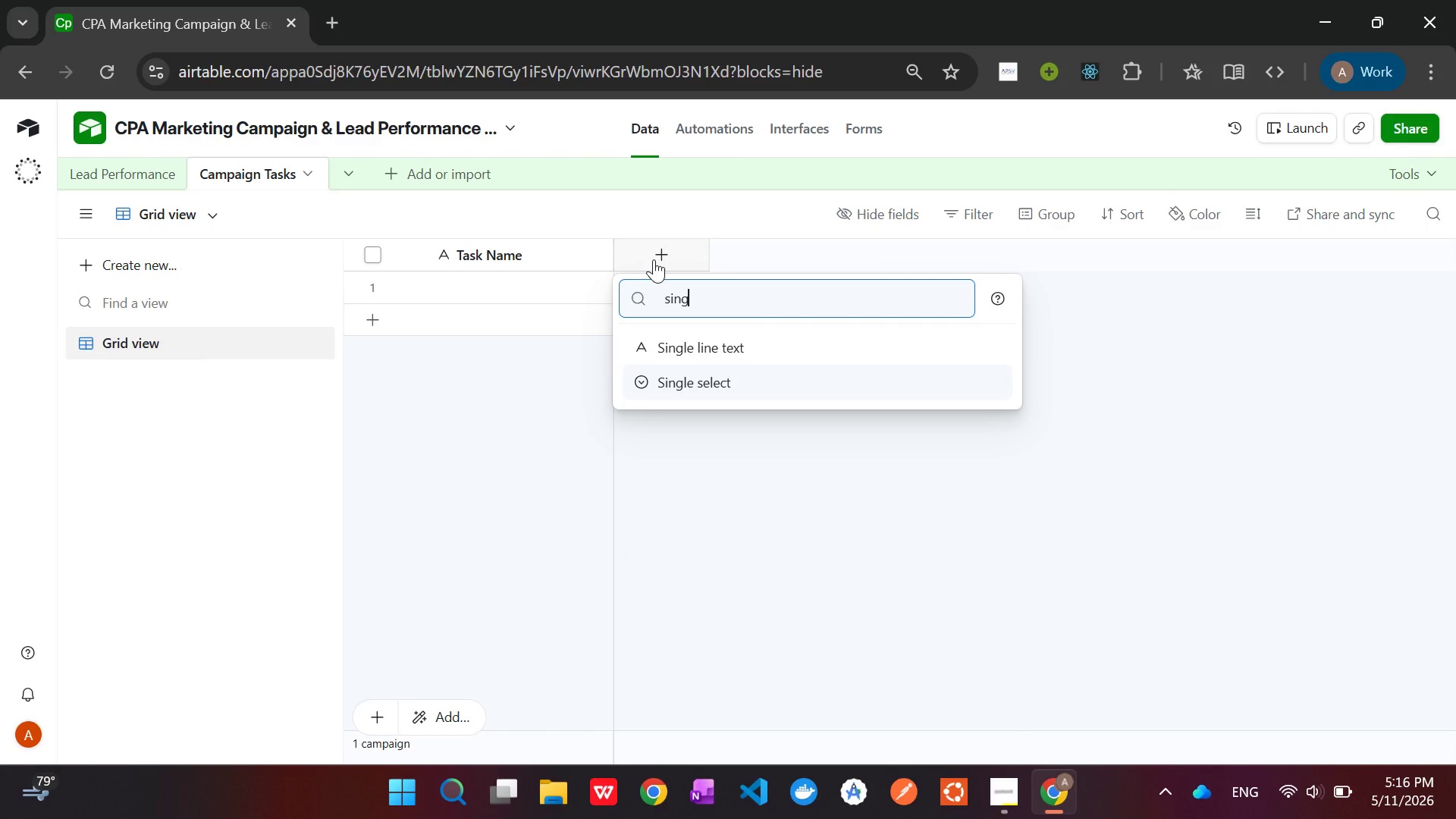 
key(Enter)
 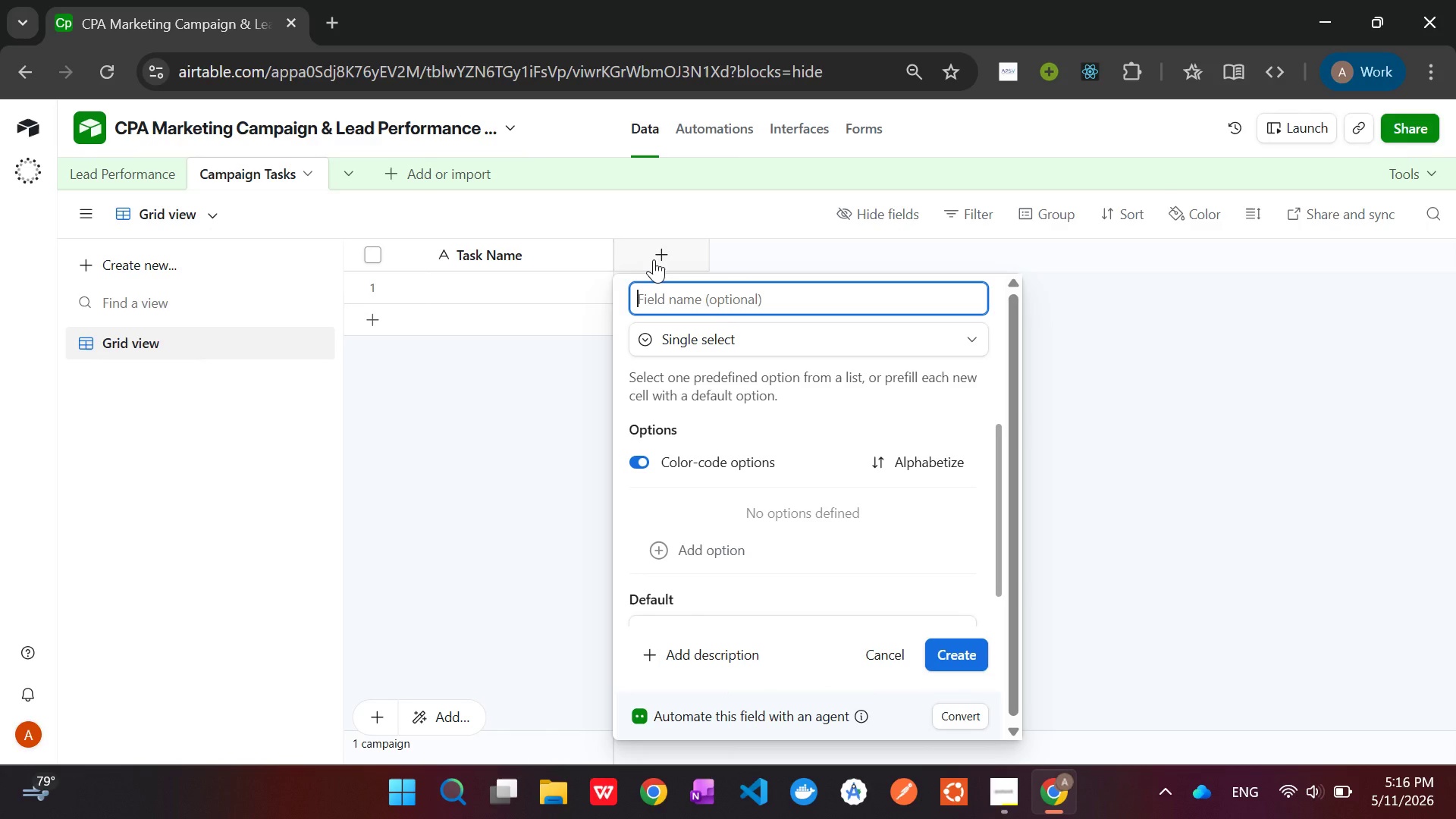 
wait(14.08)
 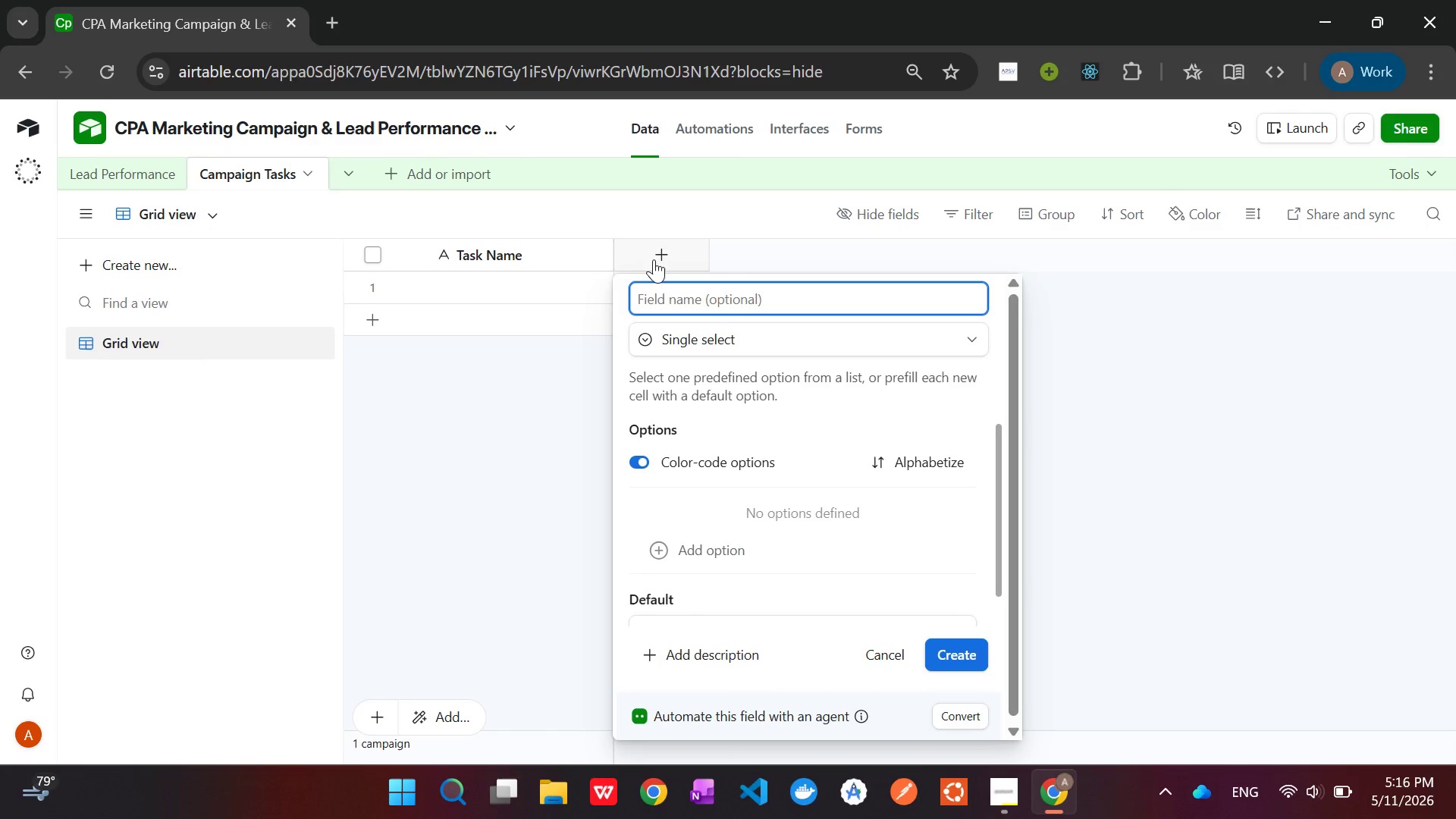 
type(Task Status)
 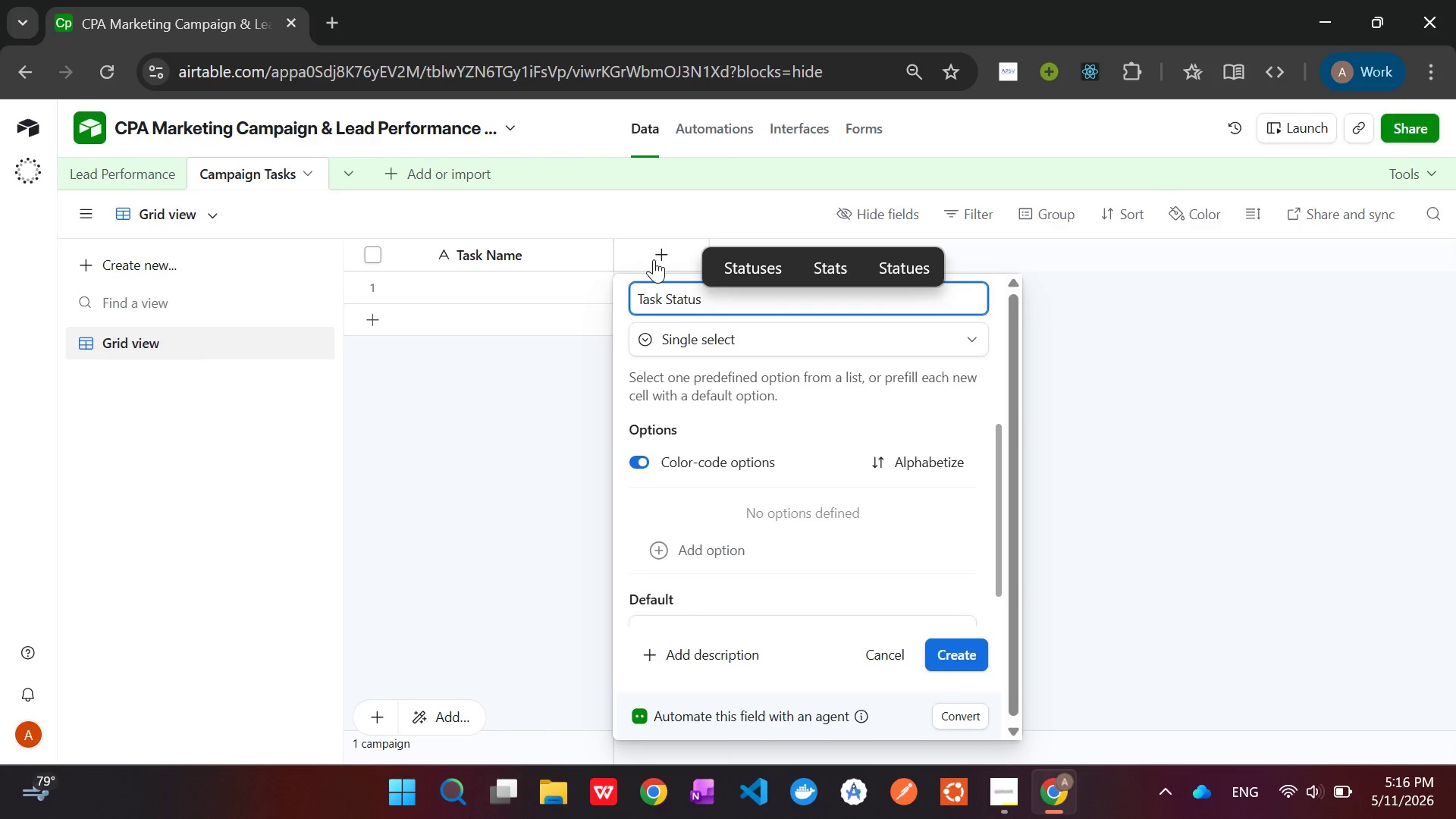 
wait(21.89)
 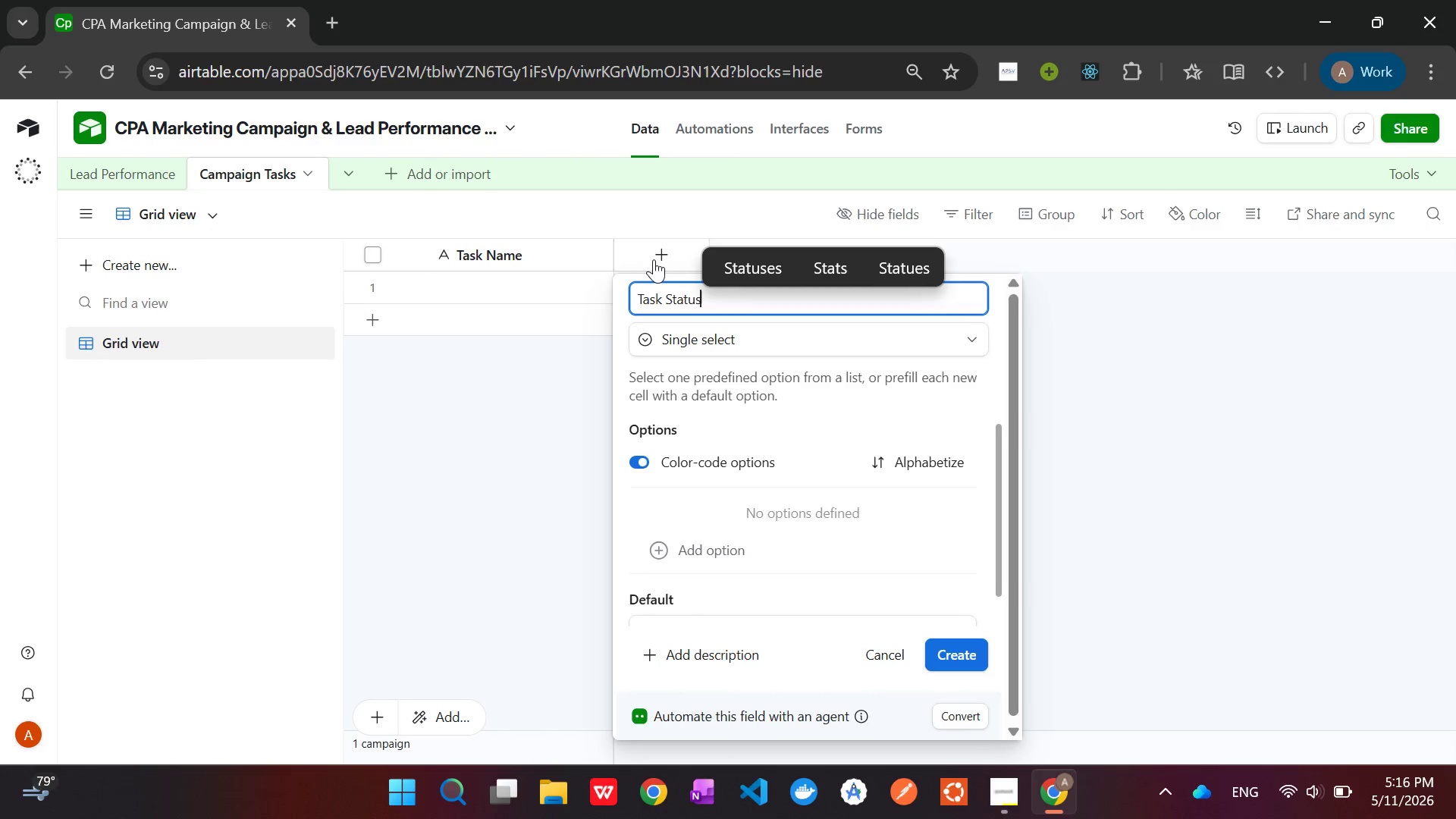 
left_click([682, 538])
 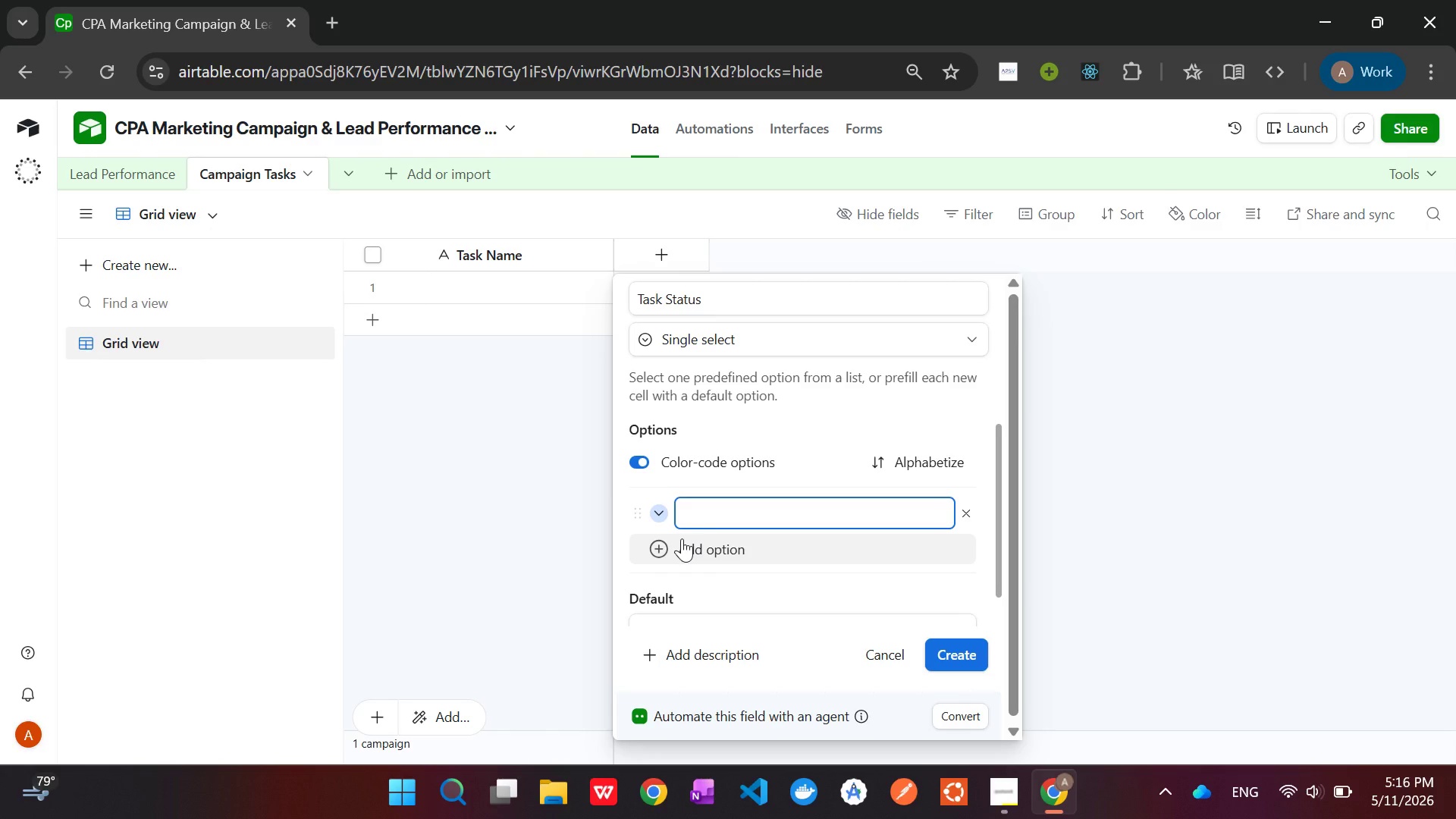 
type(To-DO)
key(Backspace)
type(o)
 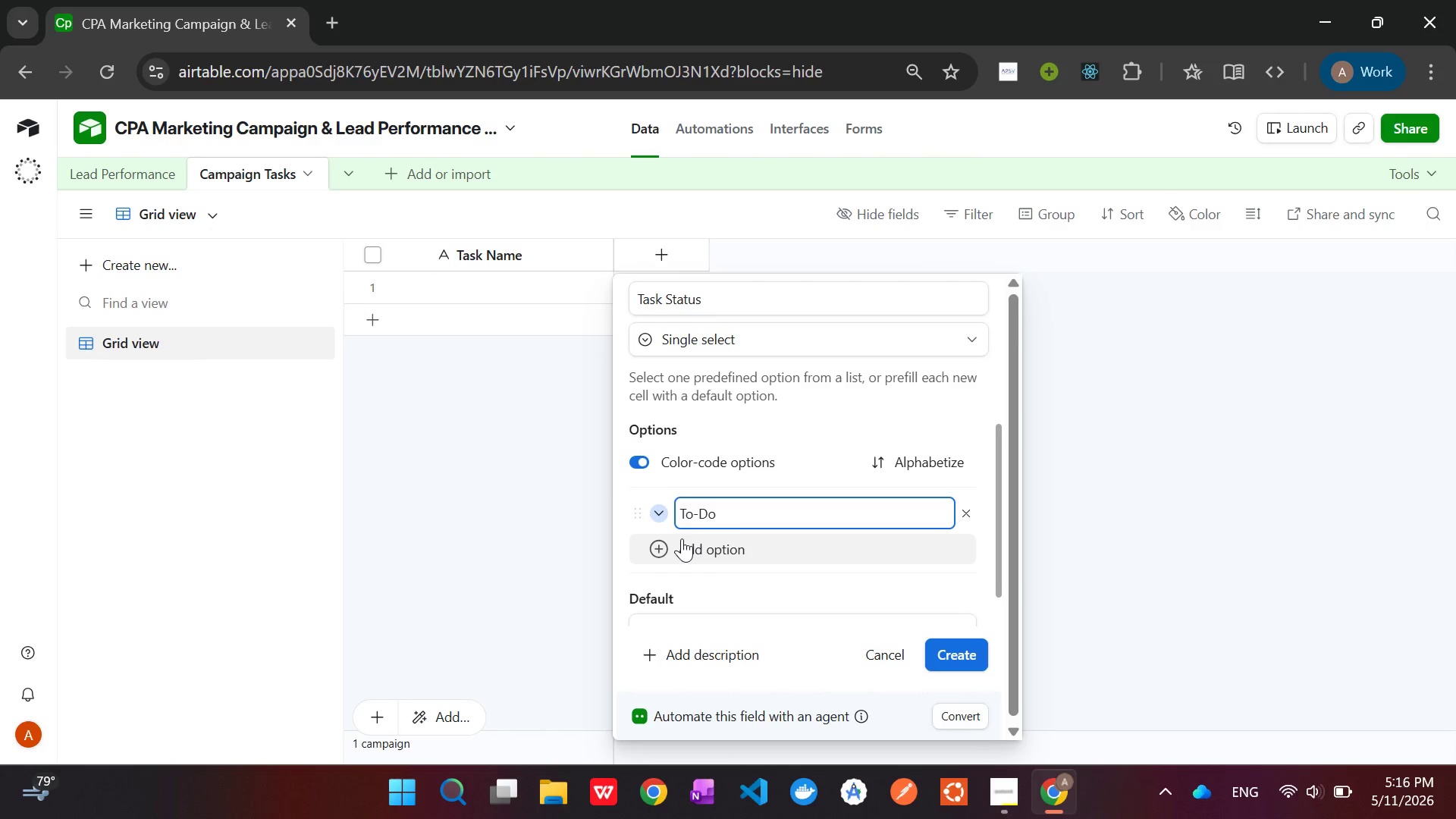 
left_click([682, 538])
 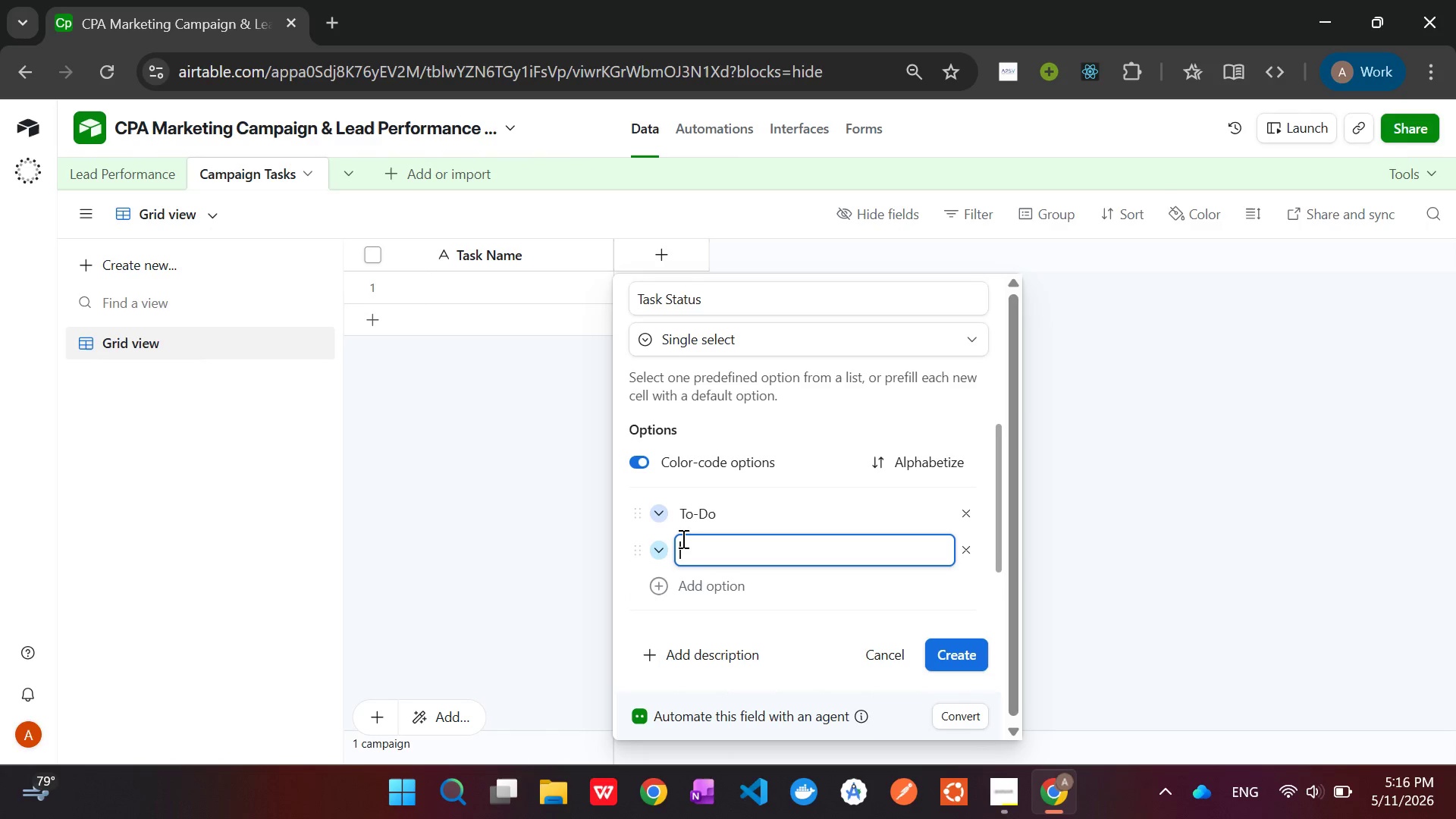 
type(In)
 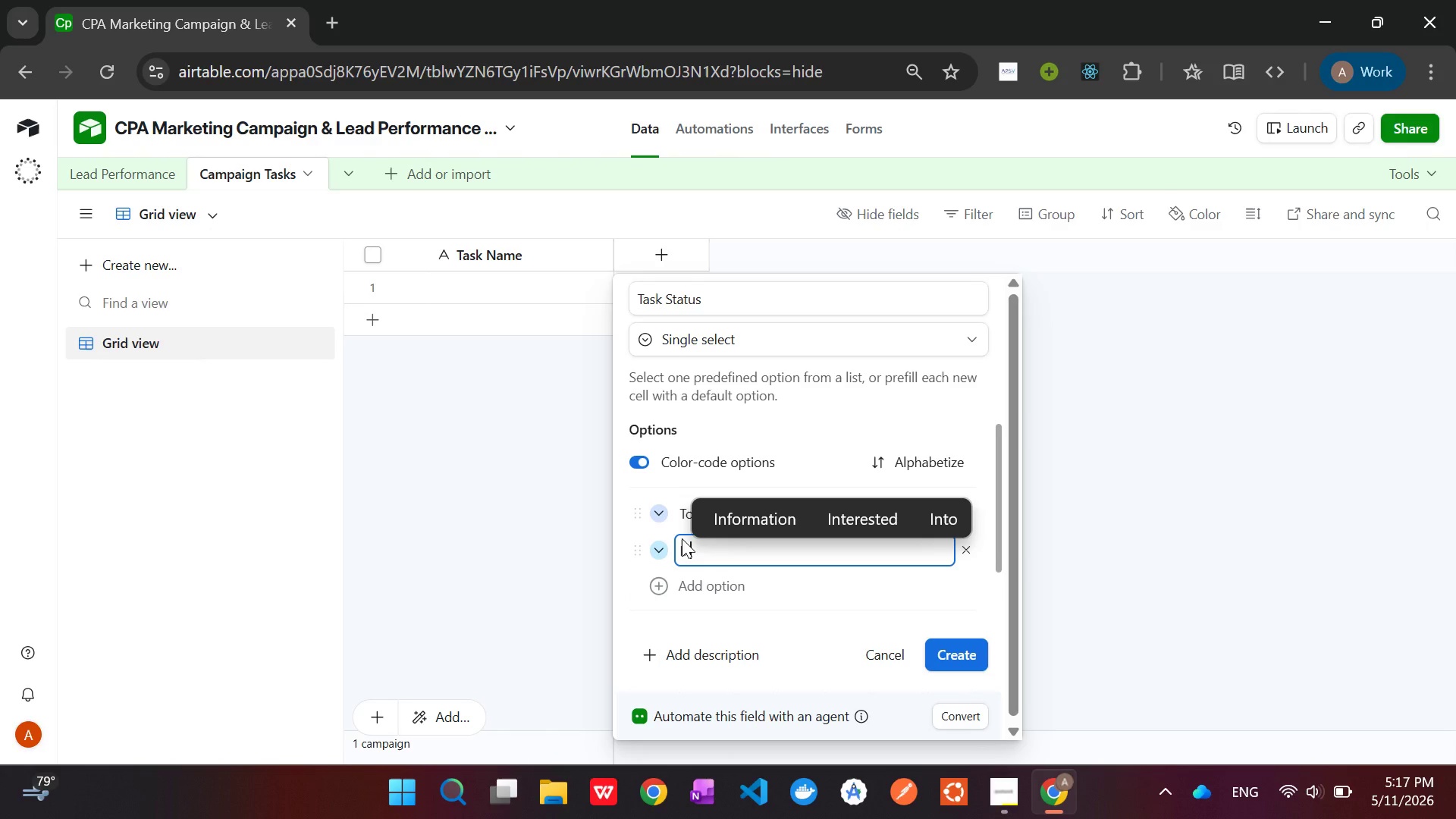 
type(-Progress)
 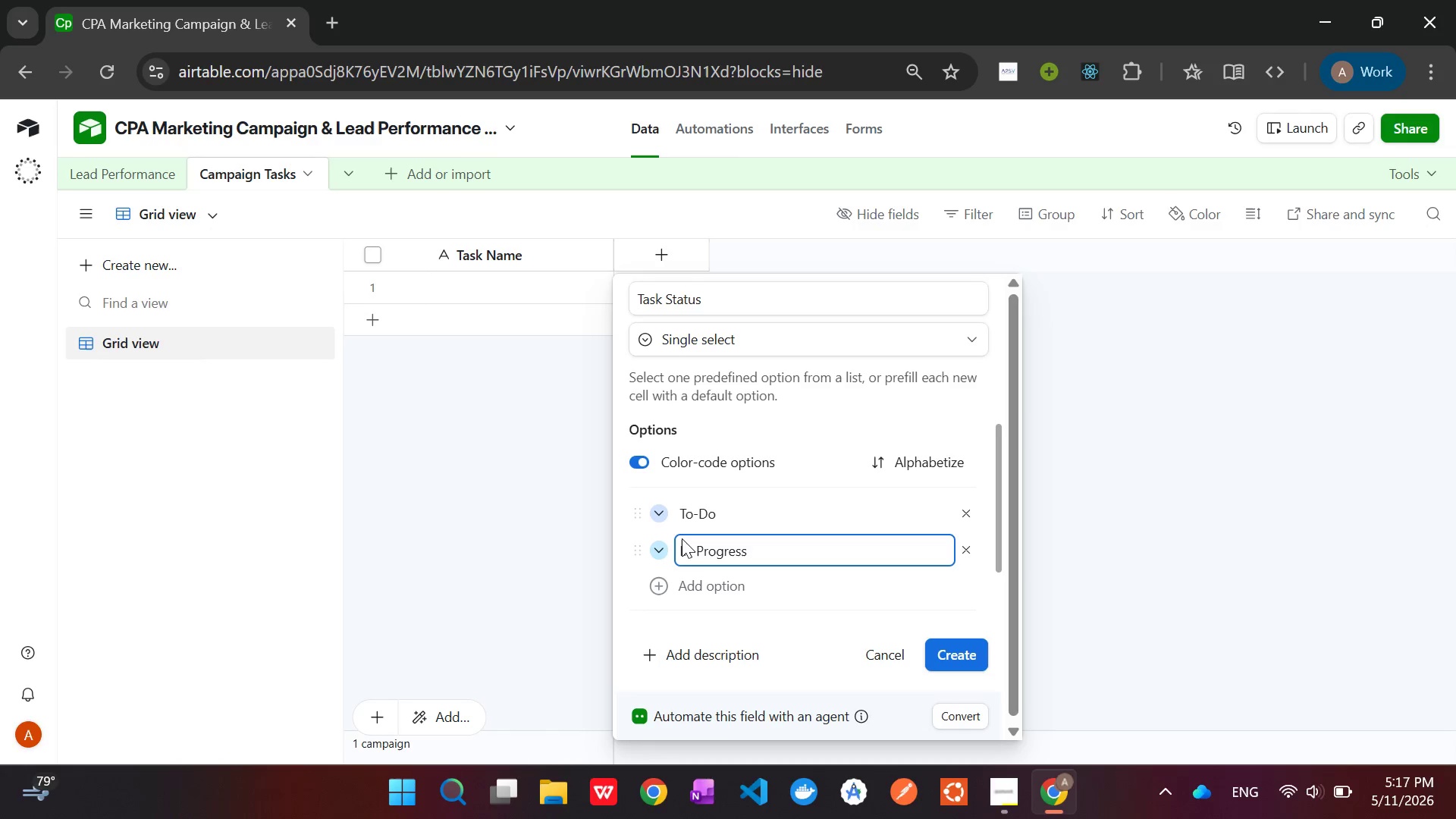 
key(Enter)
 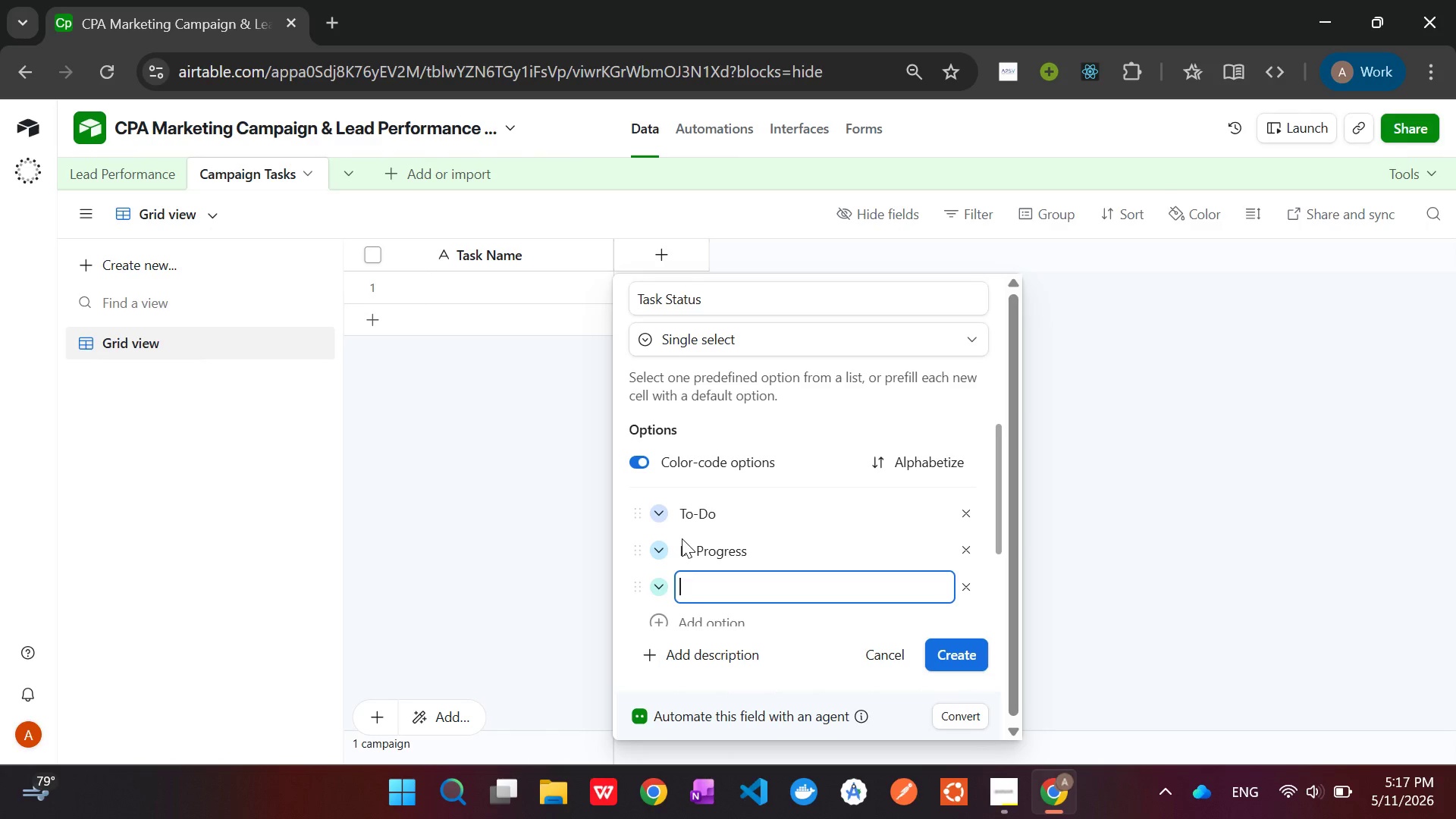 
type(Re)
 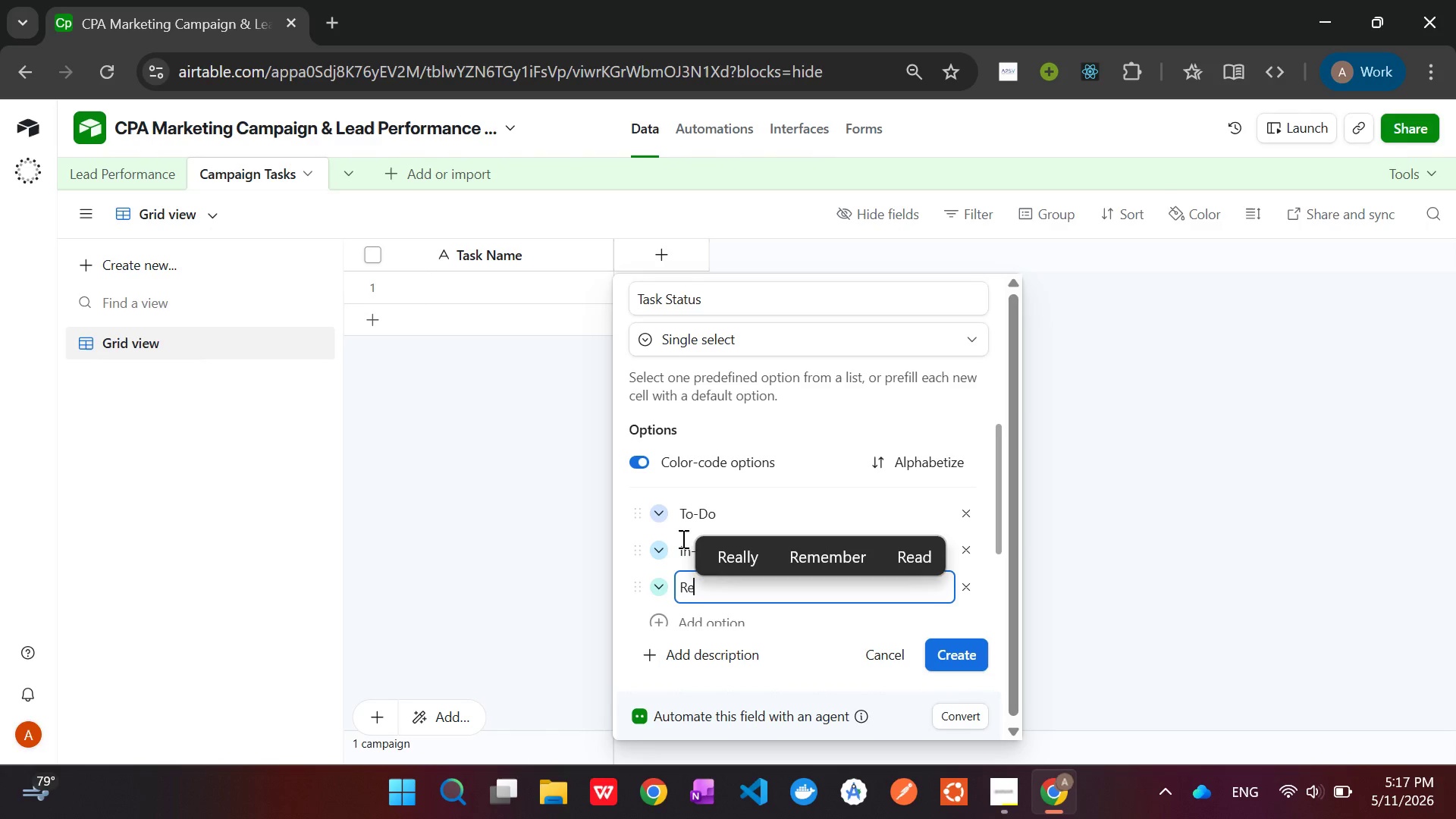 
type(view)
 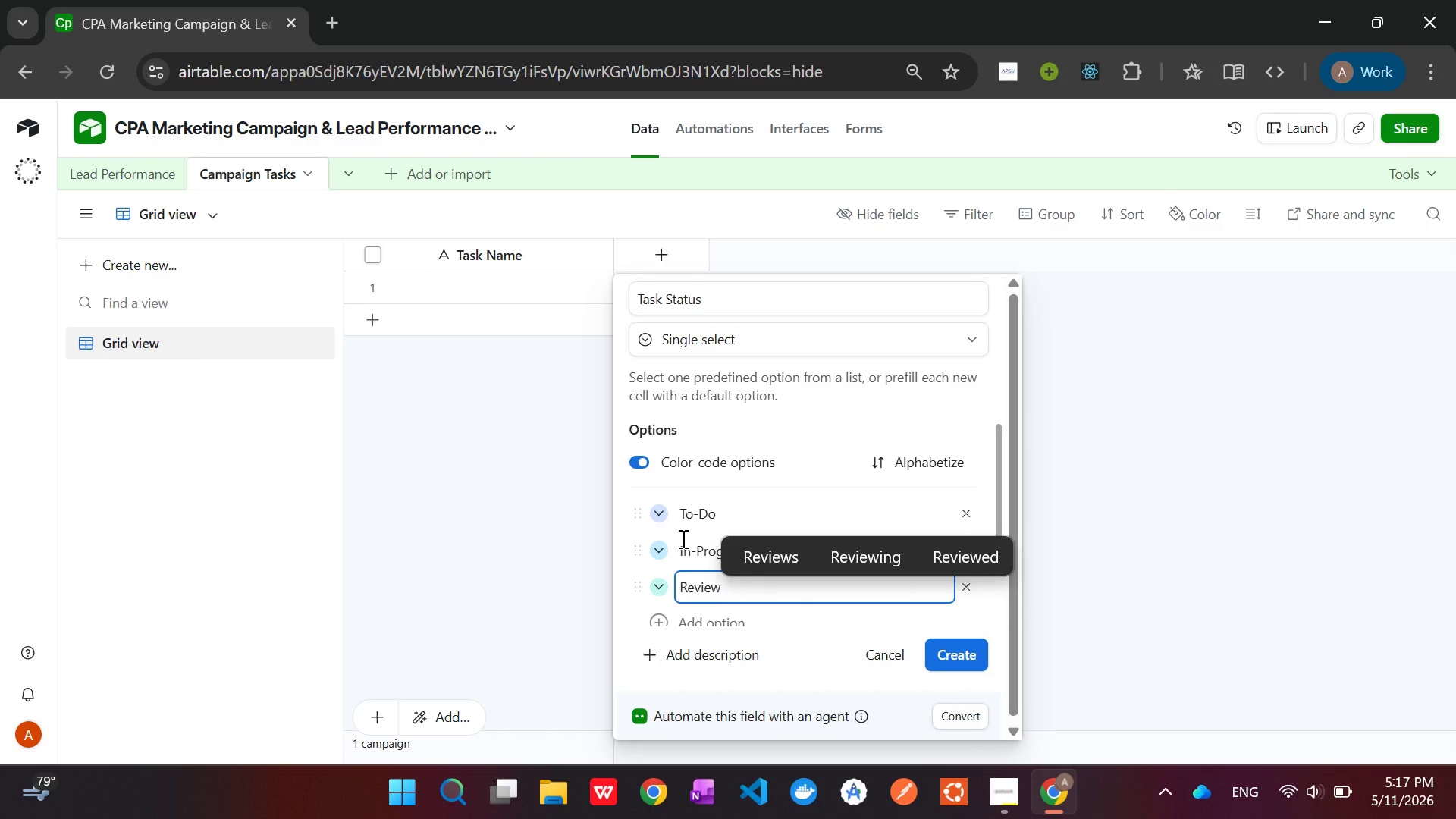 
key(Enter)
 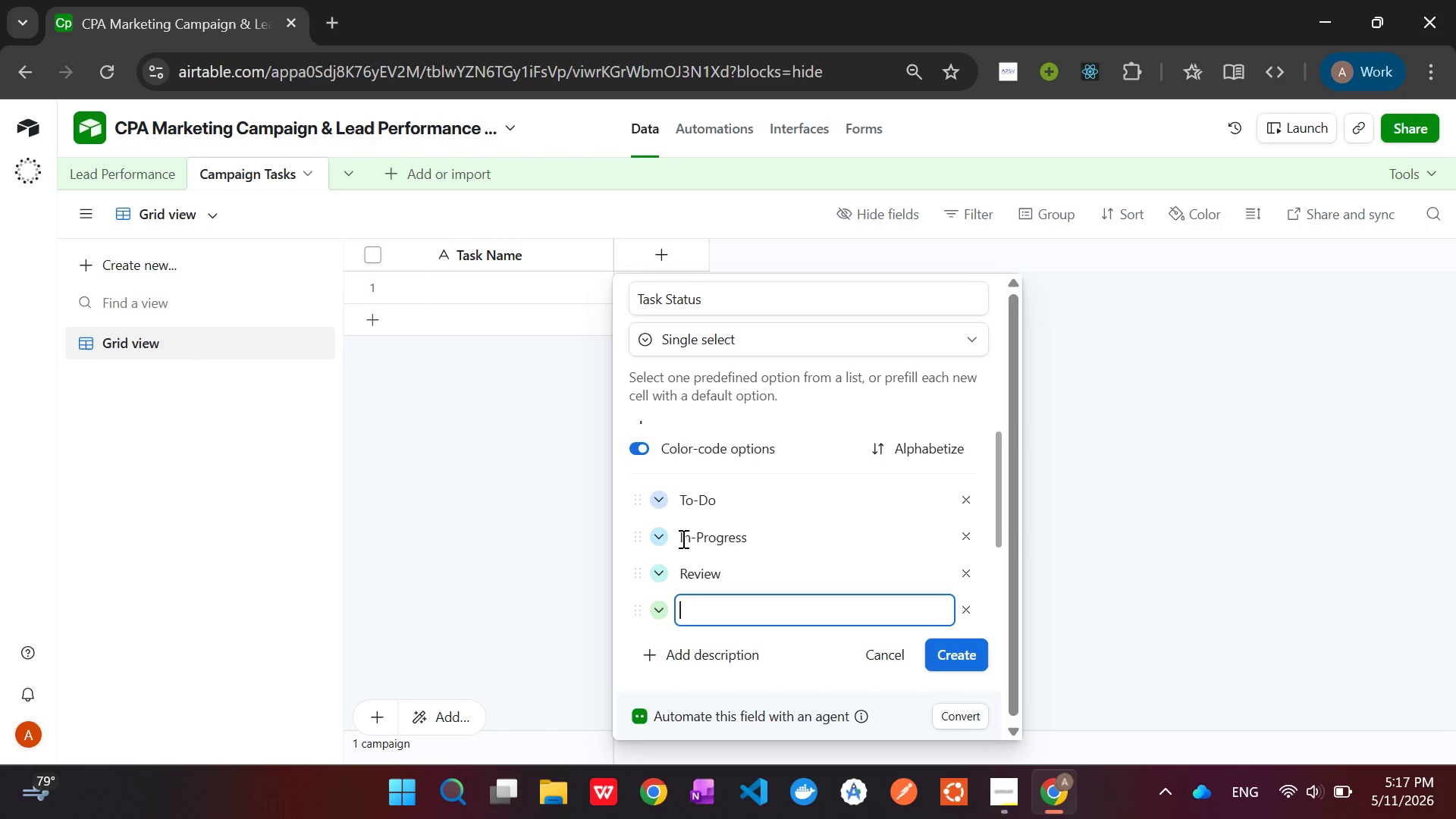 
type(Completed)
 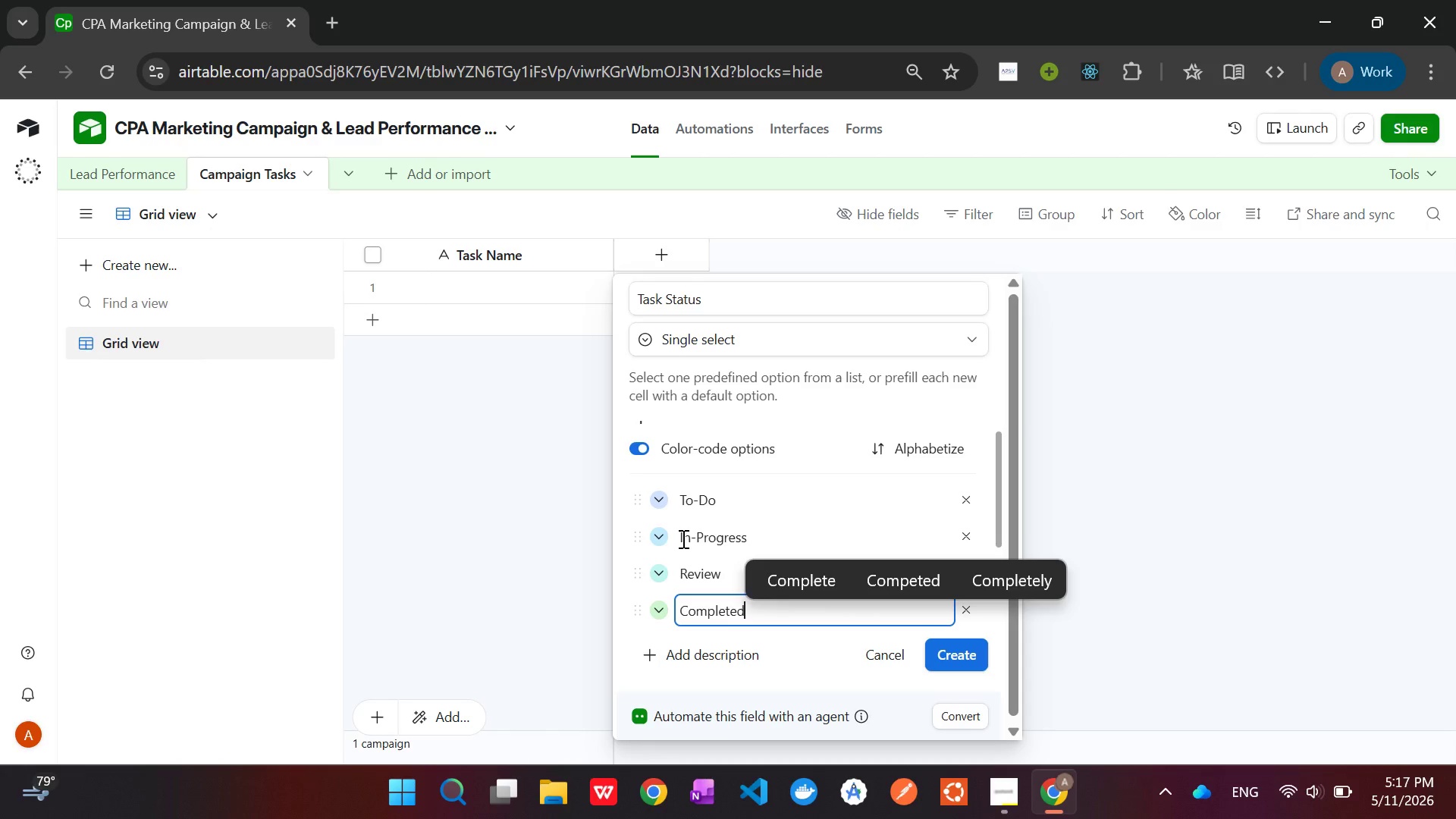 
wait(9.74)
 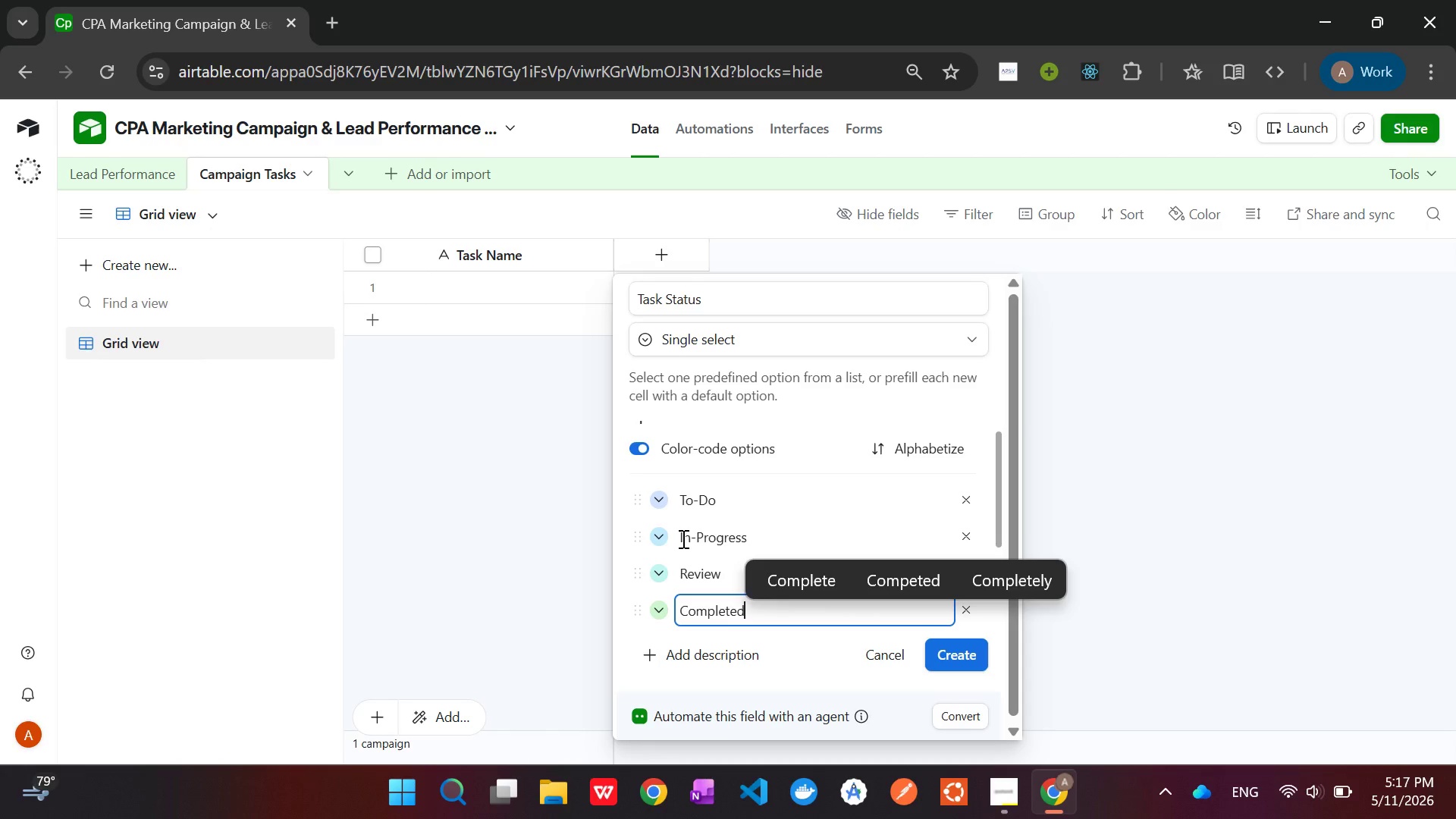 
left_click([708, 407])
 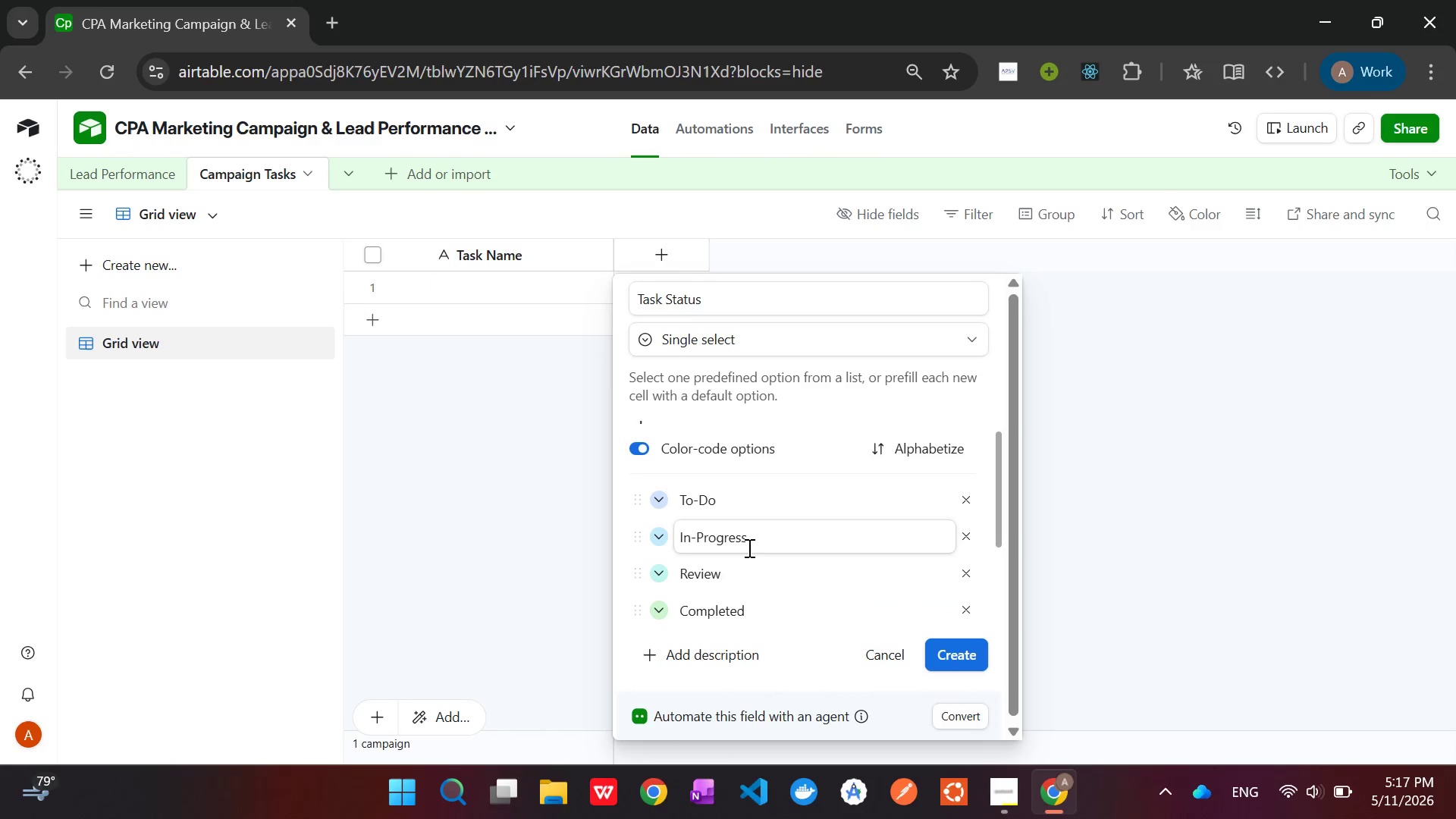 
scroll: coordinate [752, 558], scroll_direction: down, amount: 2.0
 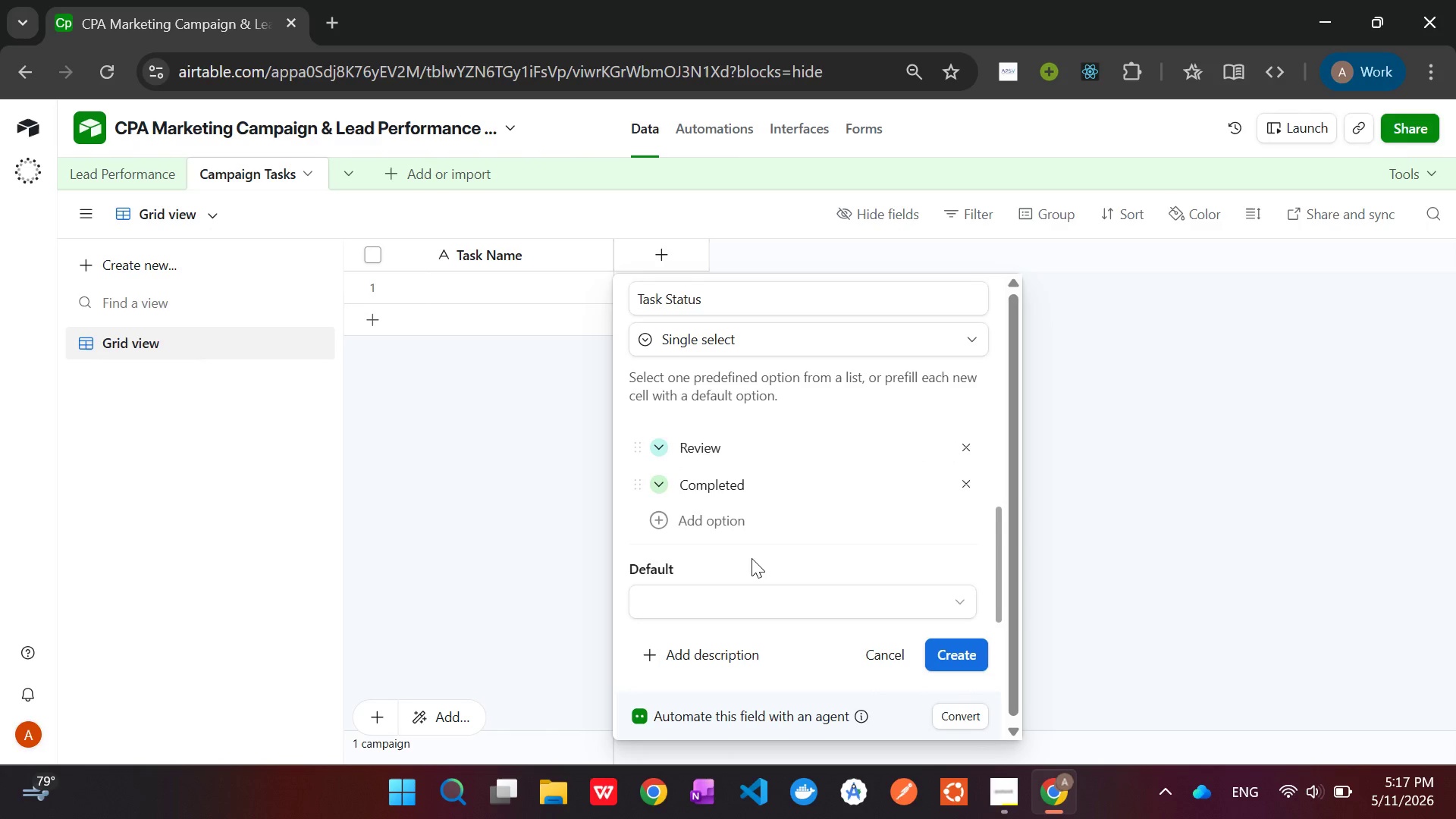 
scroll: coordinate [750, 557], scroll_direction: up, amount: 2.0
 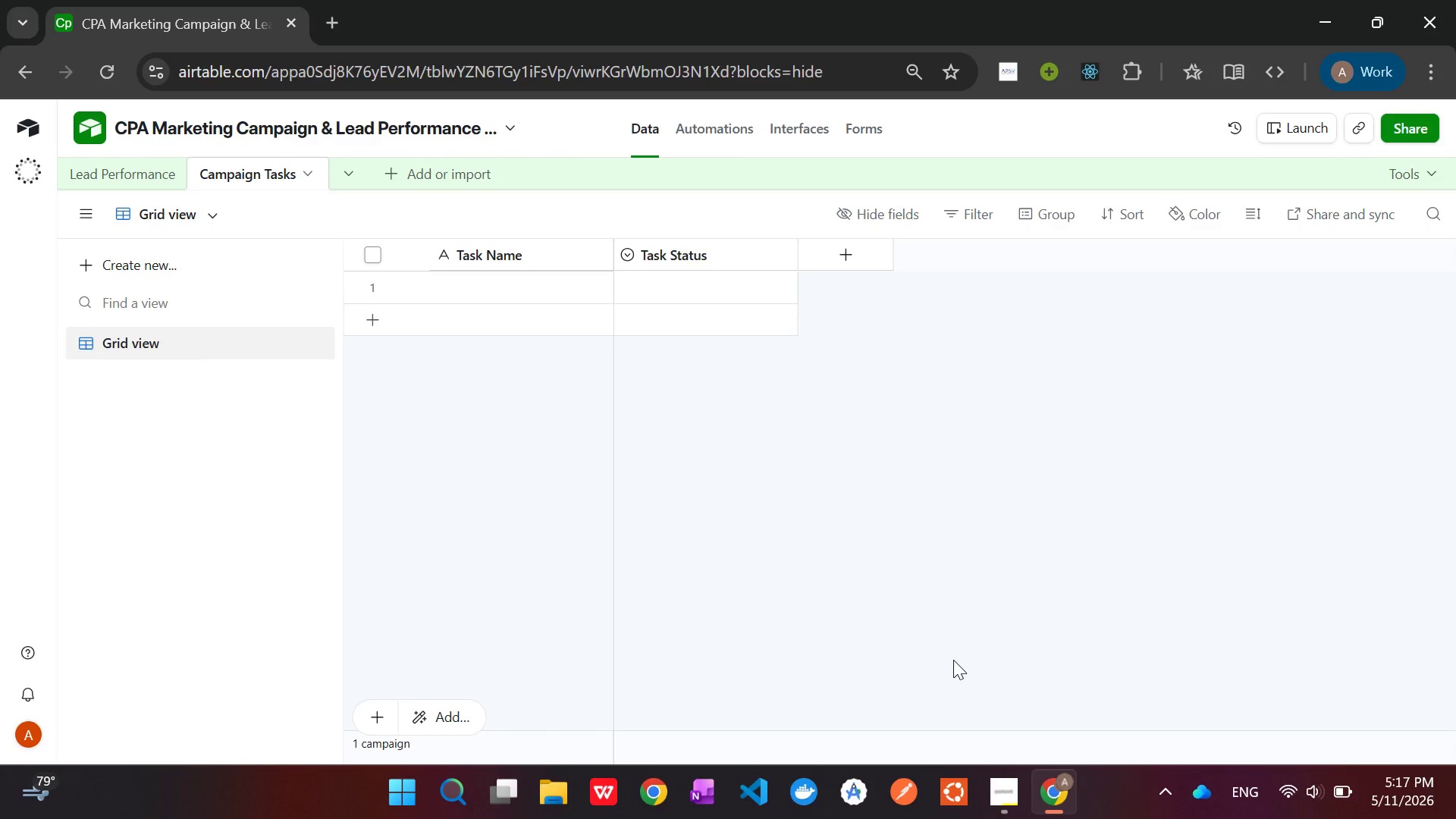 
wait(20.78)
 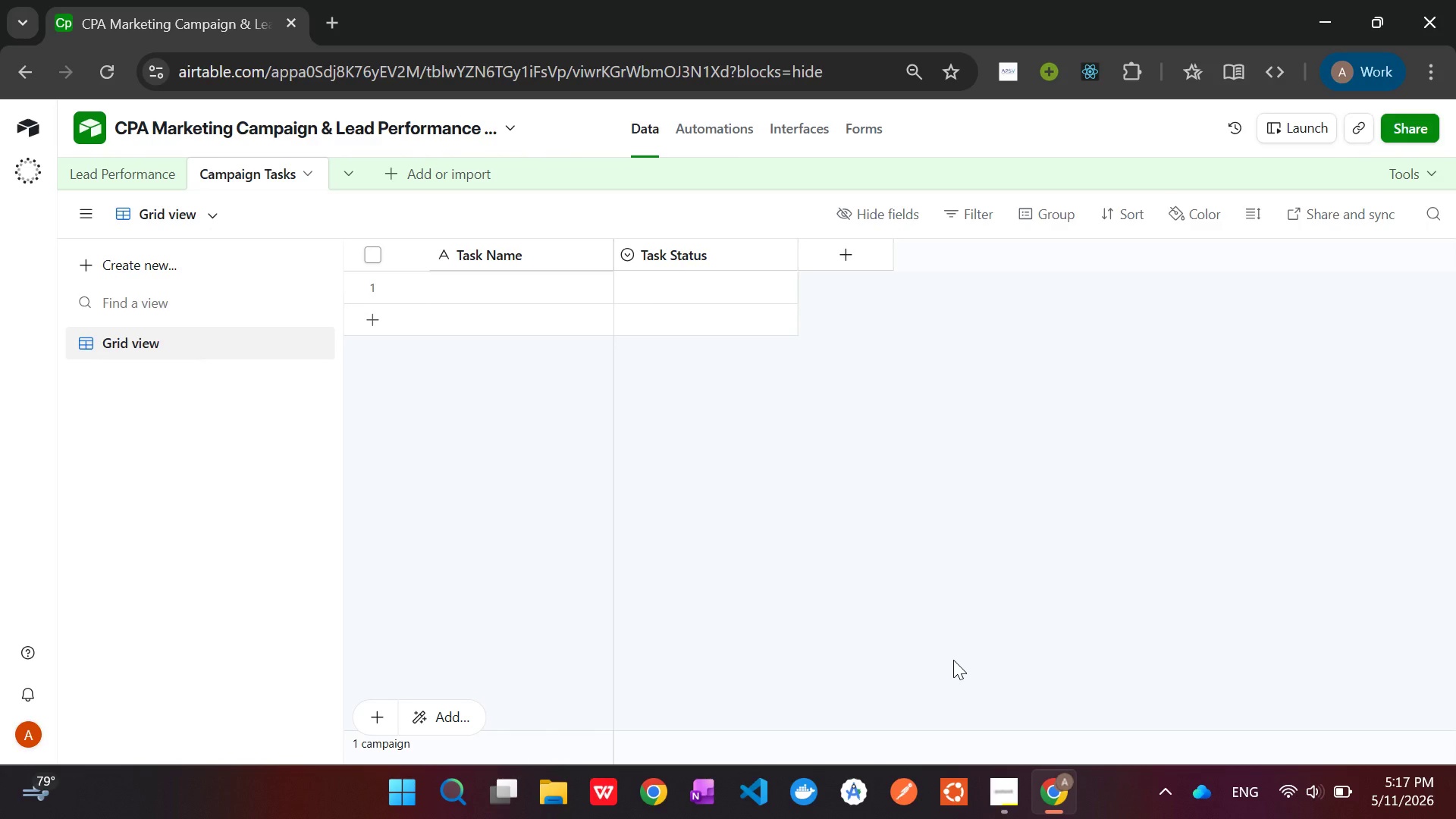 
left_click([861, 261])
 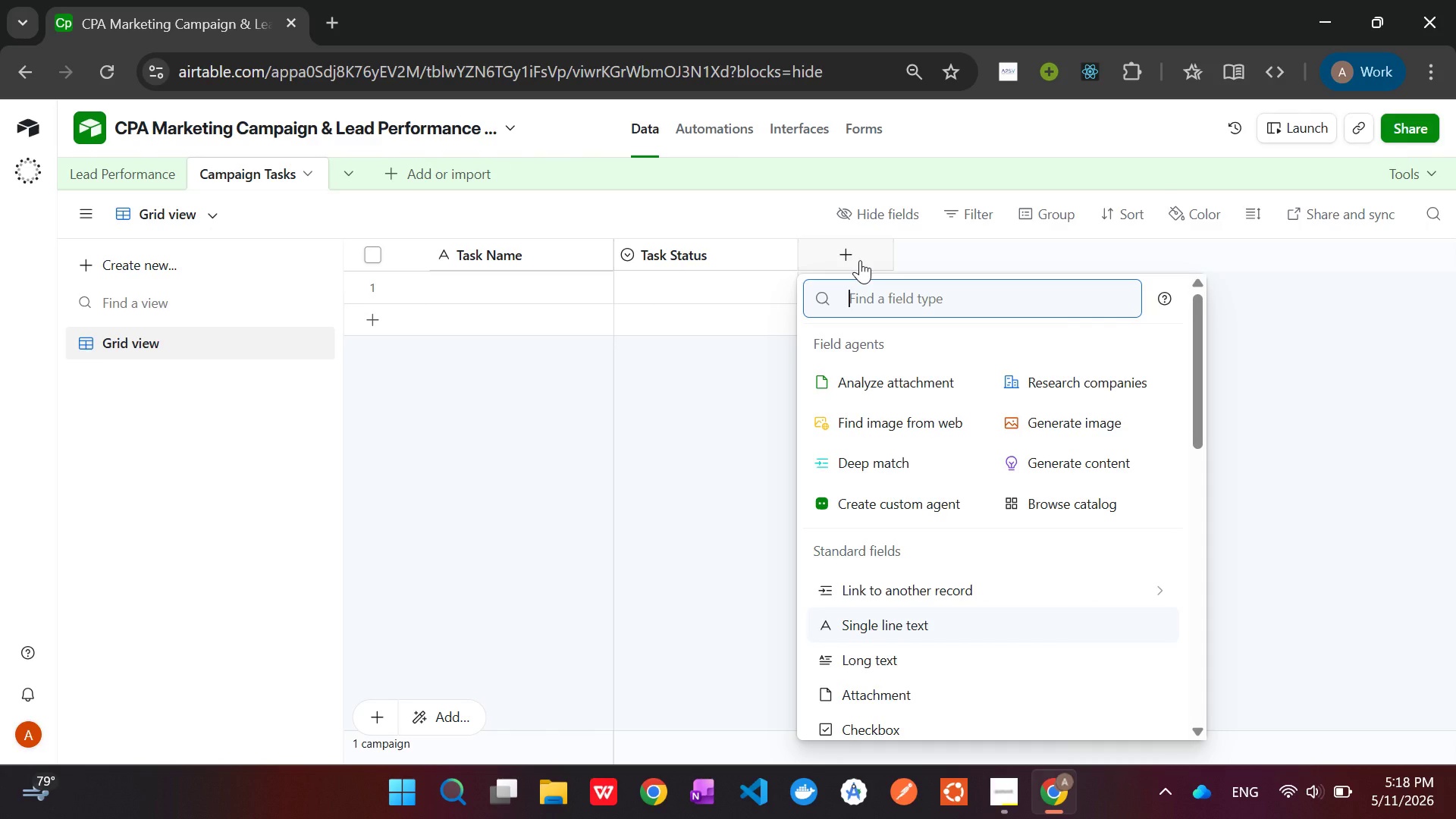 
type(Date)
 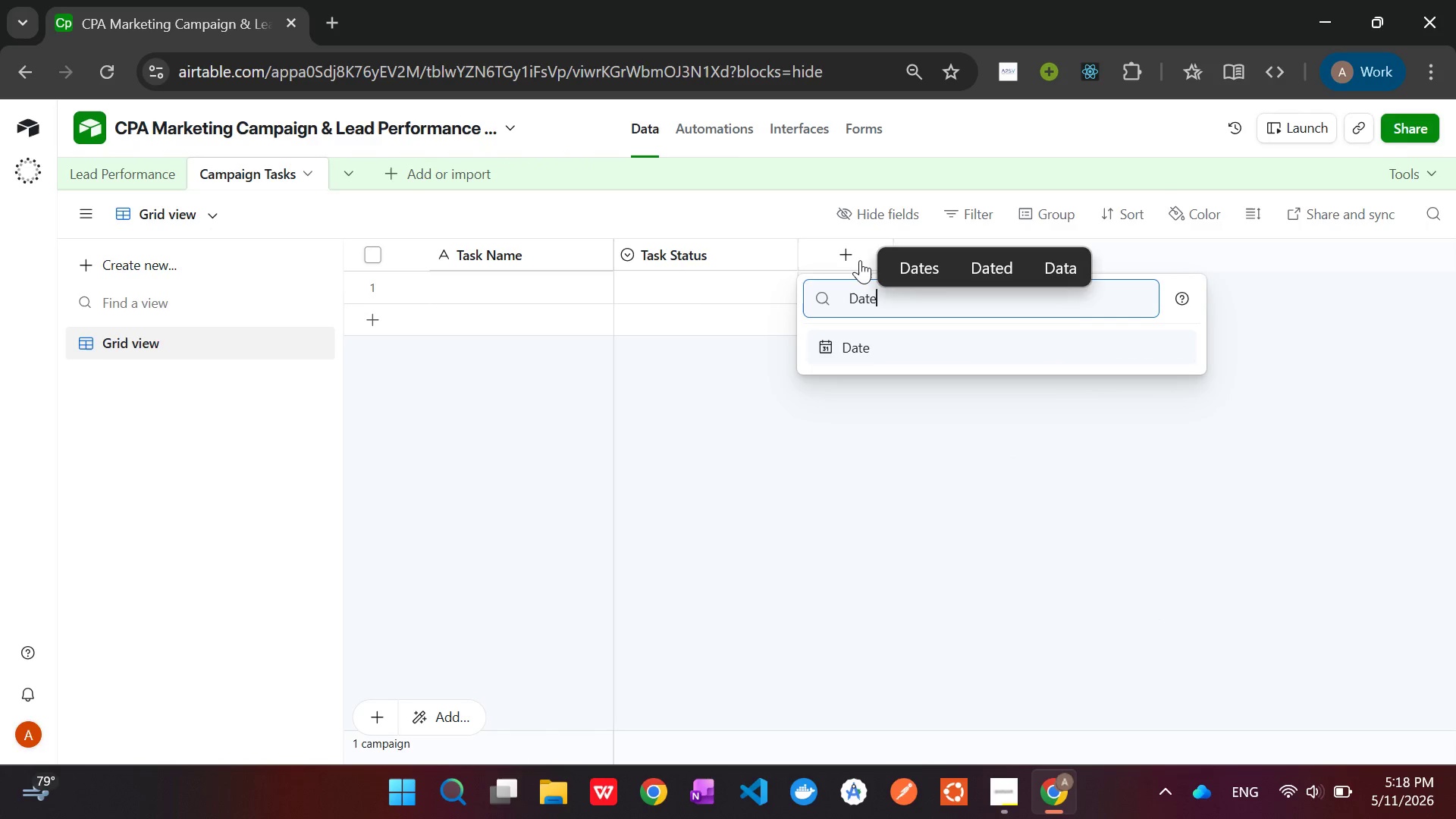 
key(Enter)
 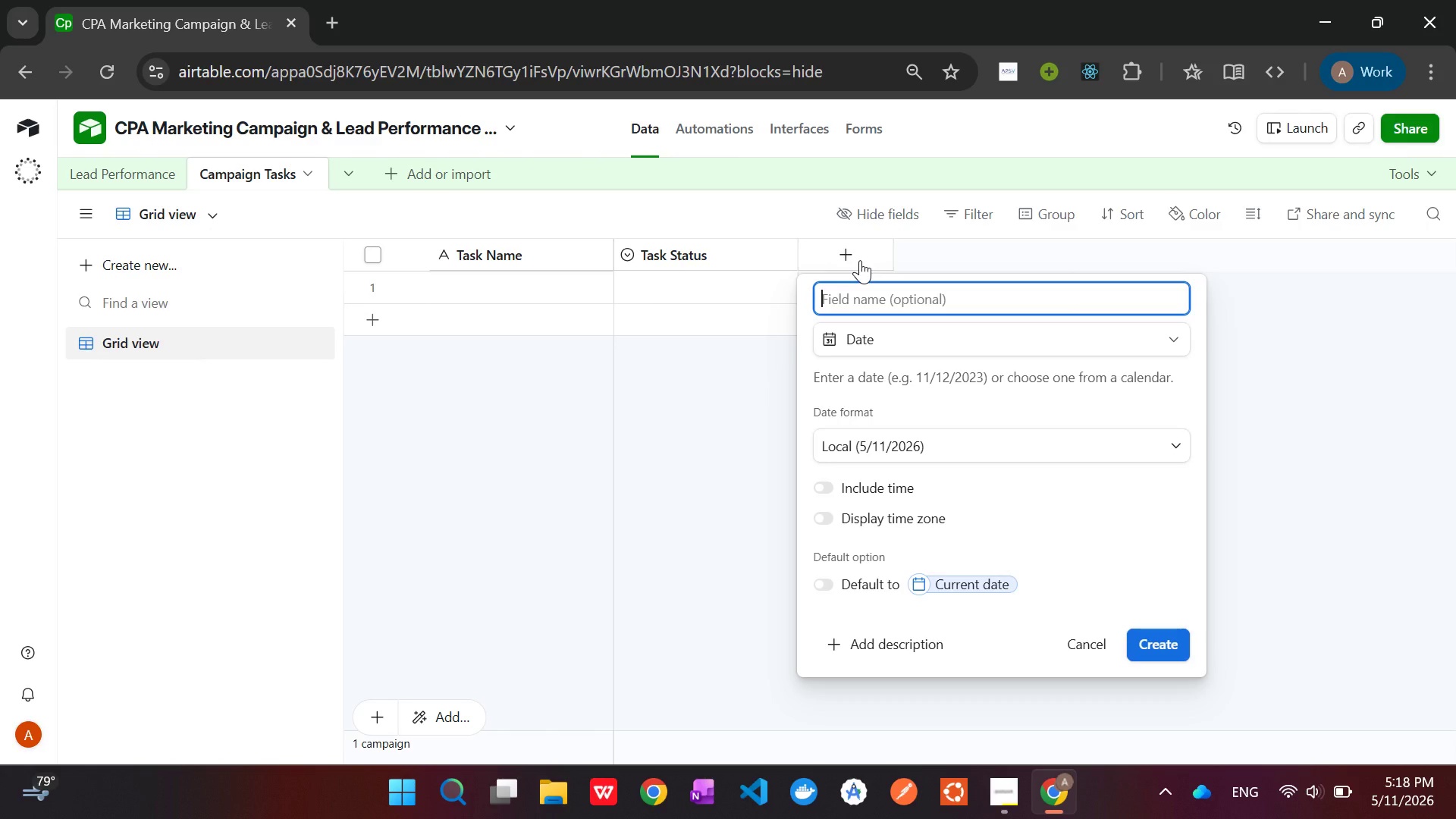 
wait(11.91)
 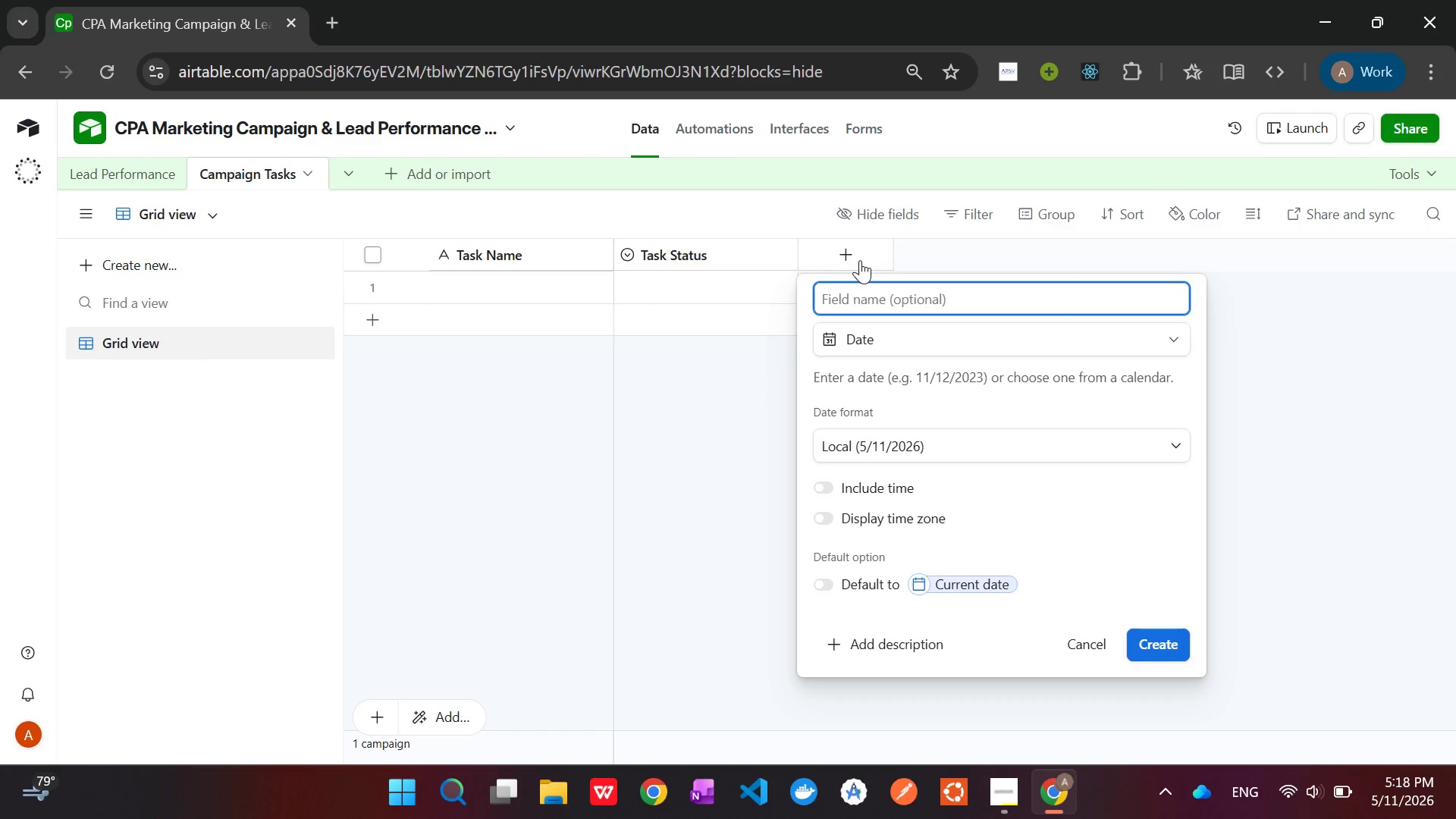 
type(Start Date)
 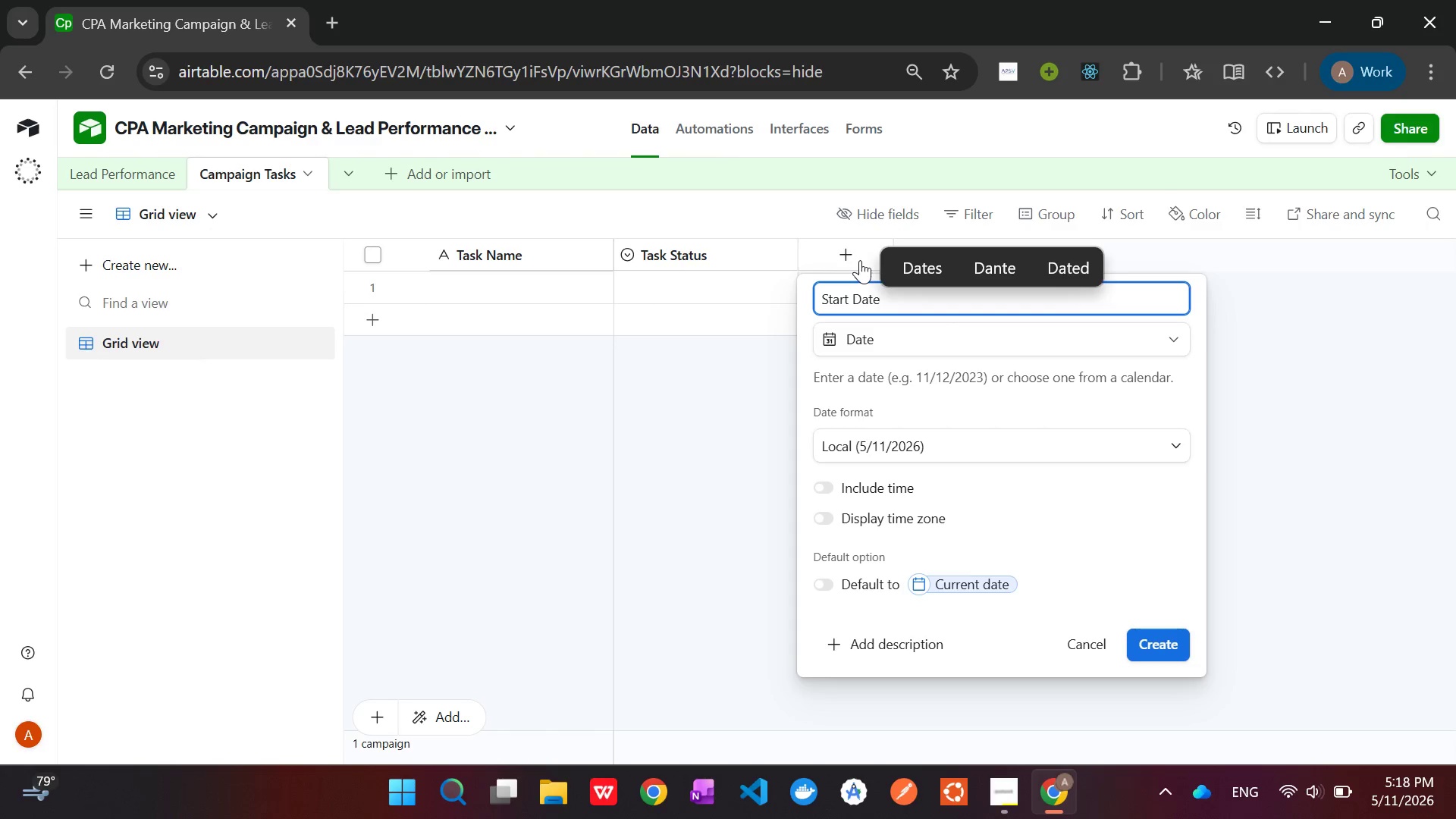 
wait(18.17)
 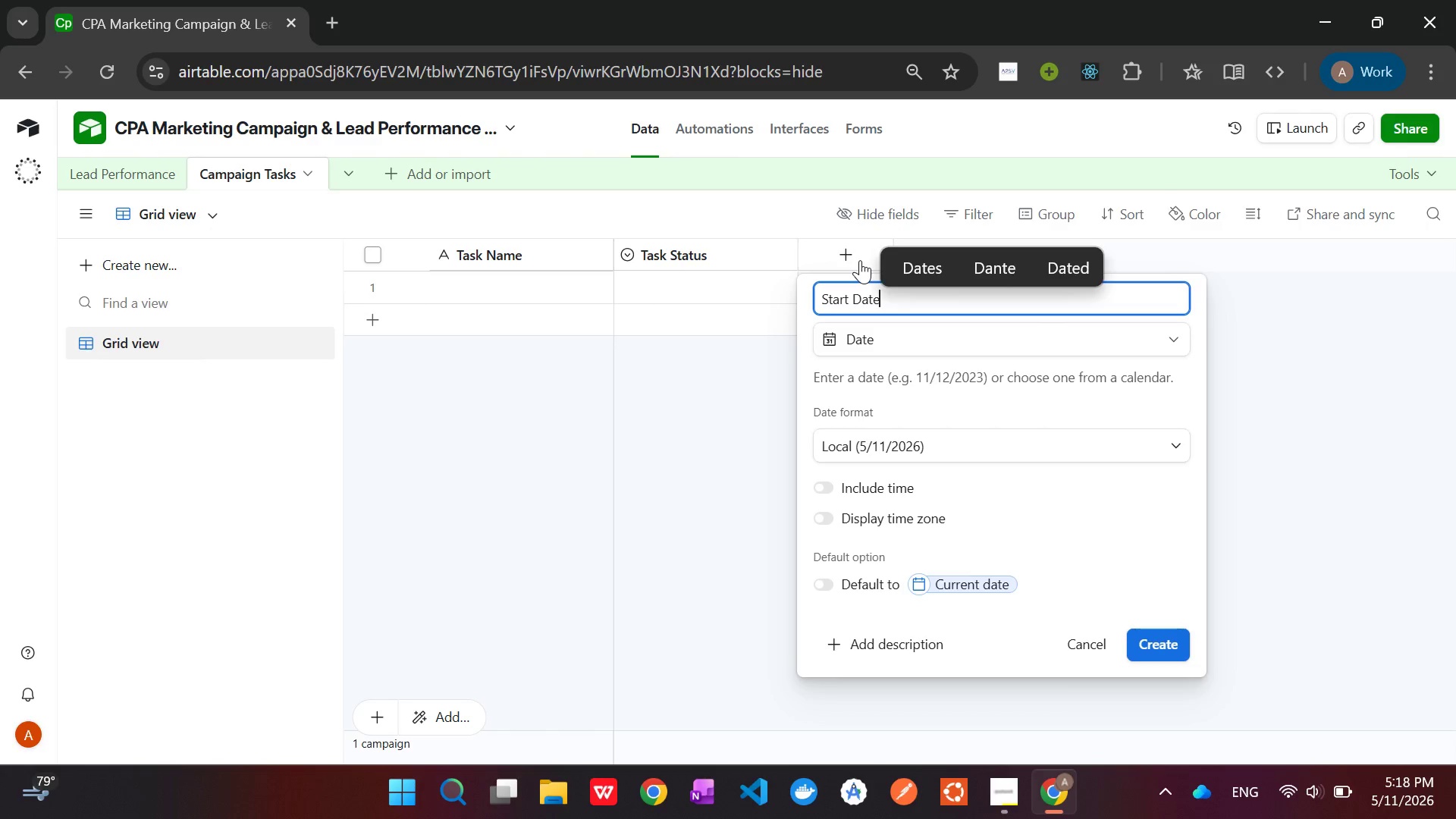 
left_click([928, 441])
 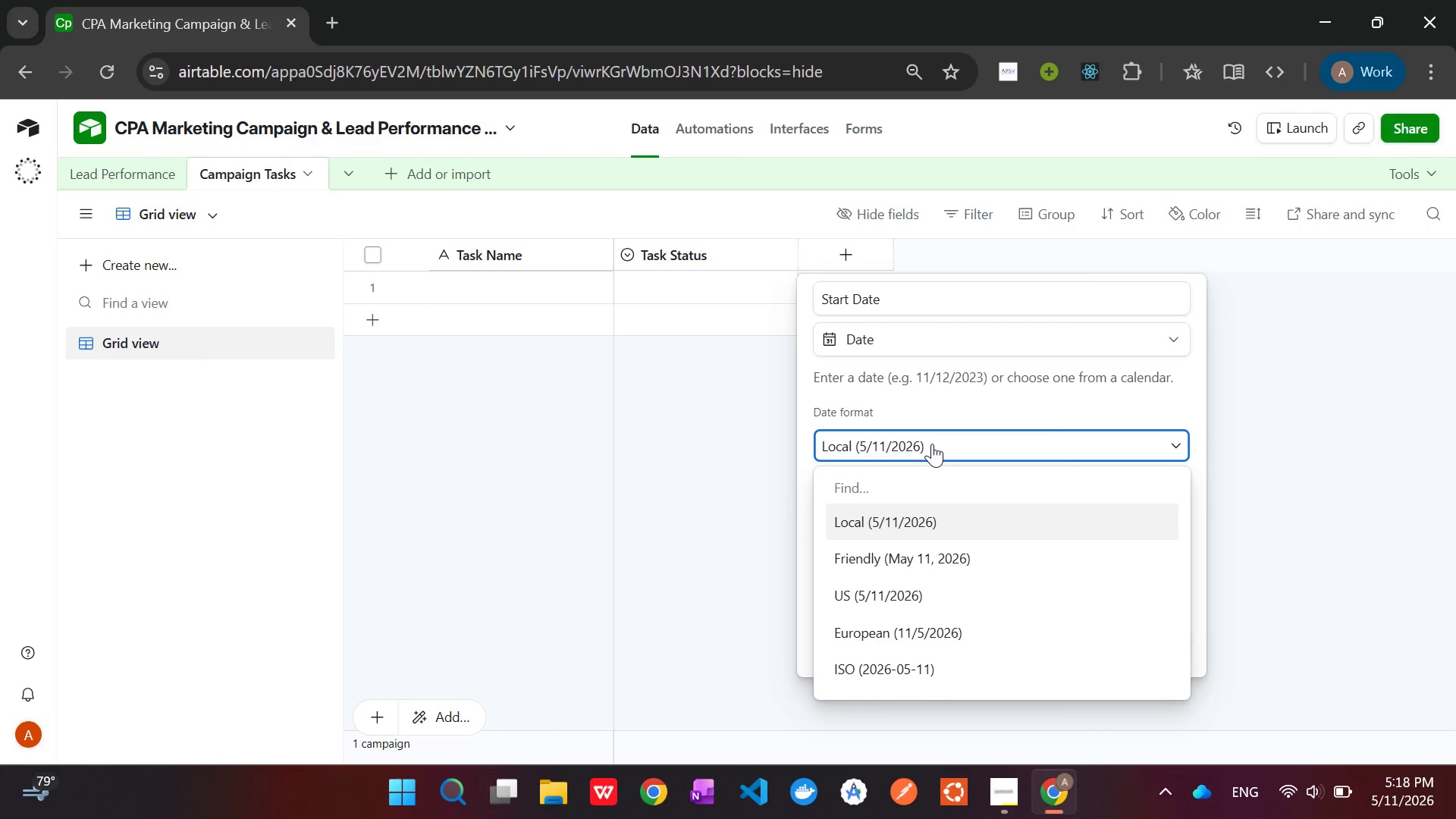 
wait(5.19)
 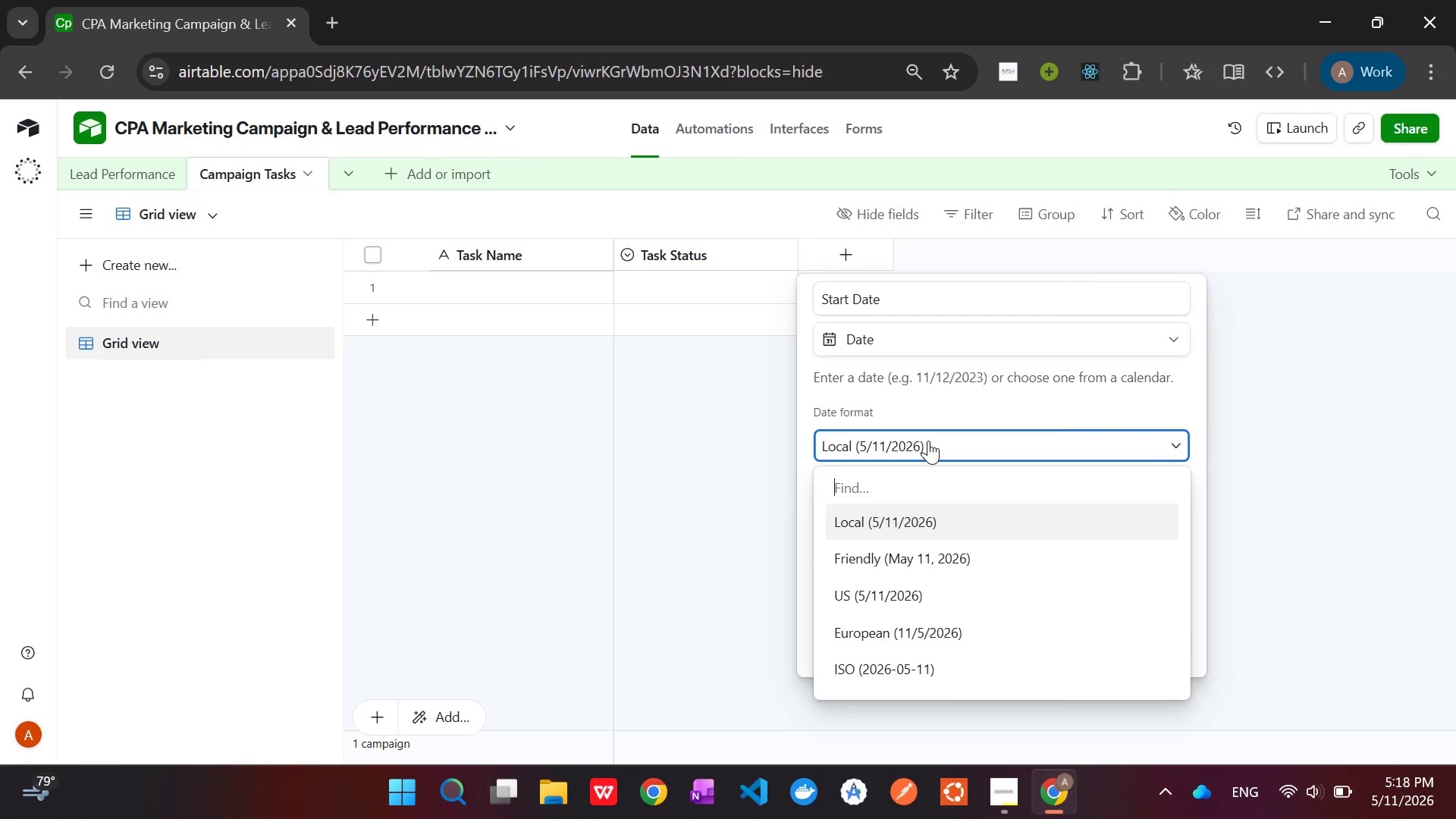 
left_click([915, 522])
 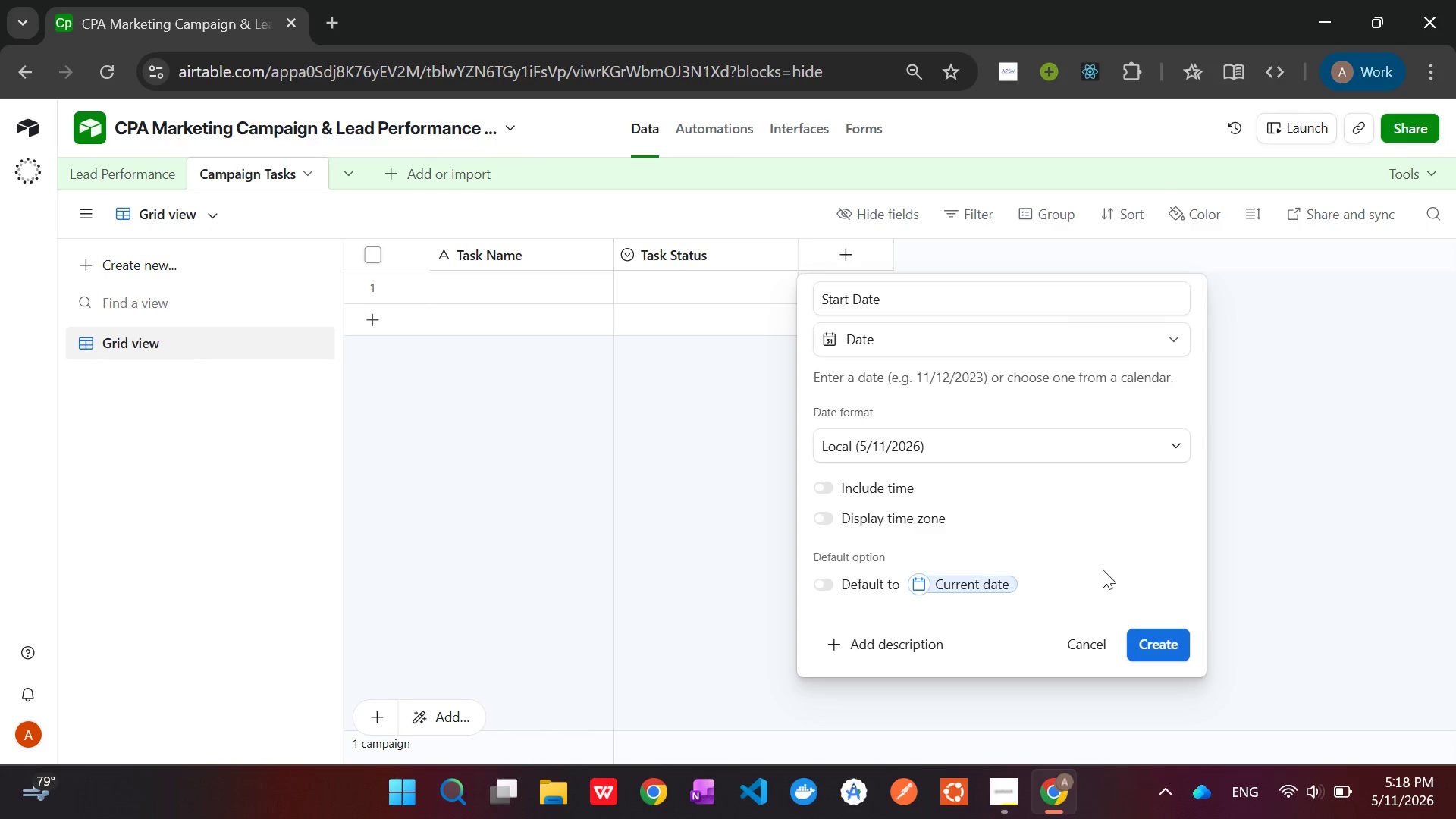 
wait(10.86)
 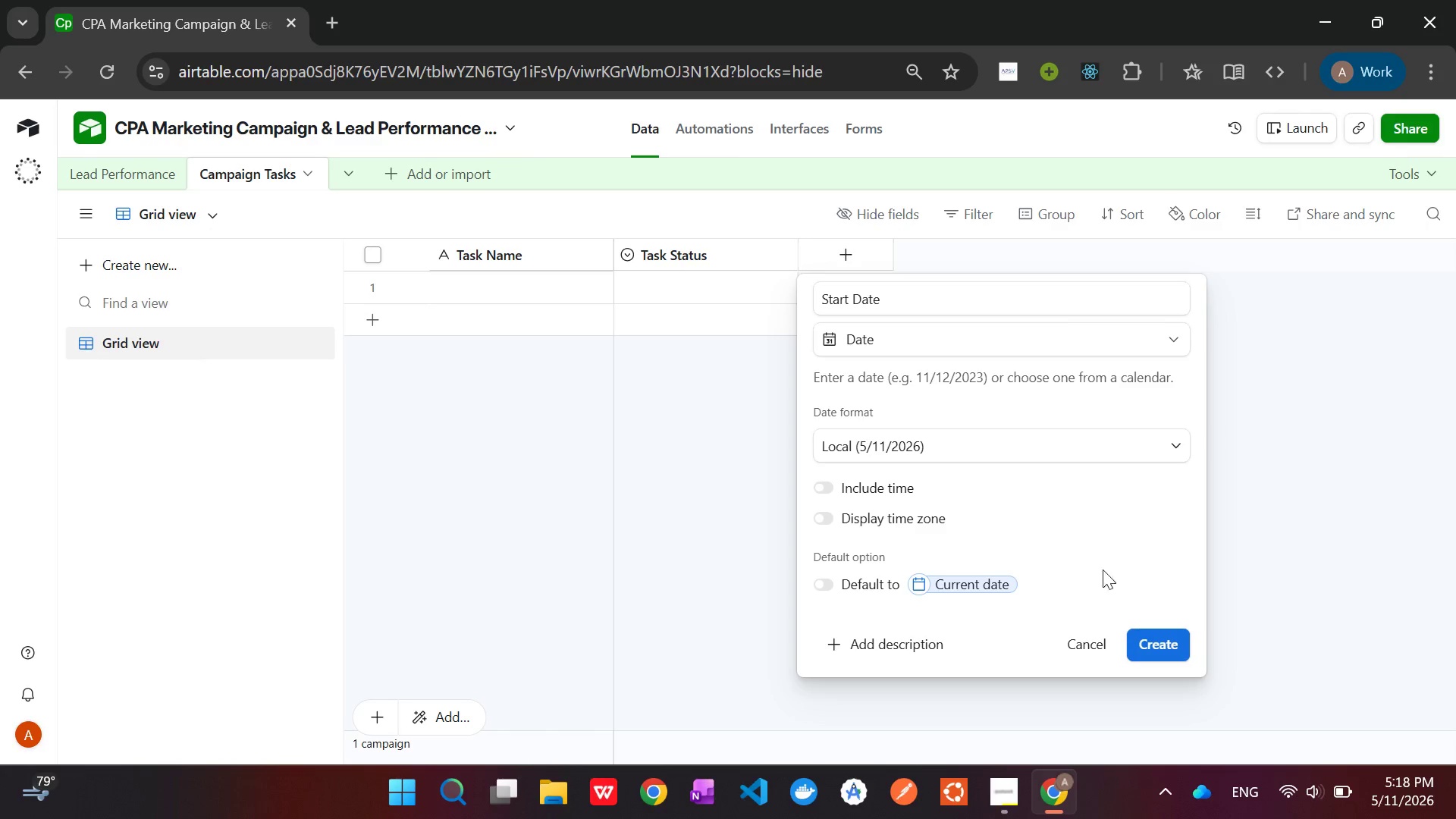 
left_click([1161, 648])
 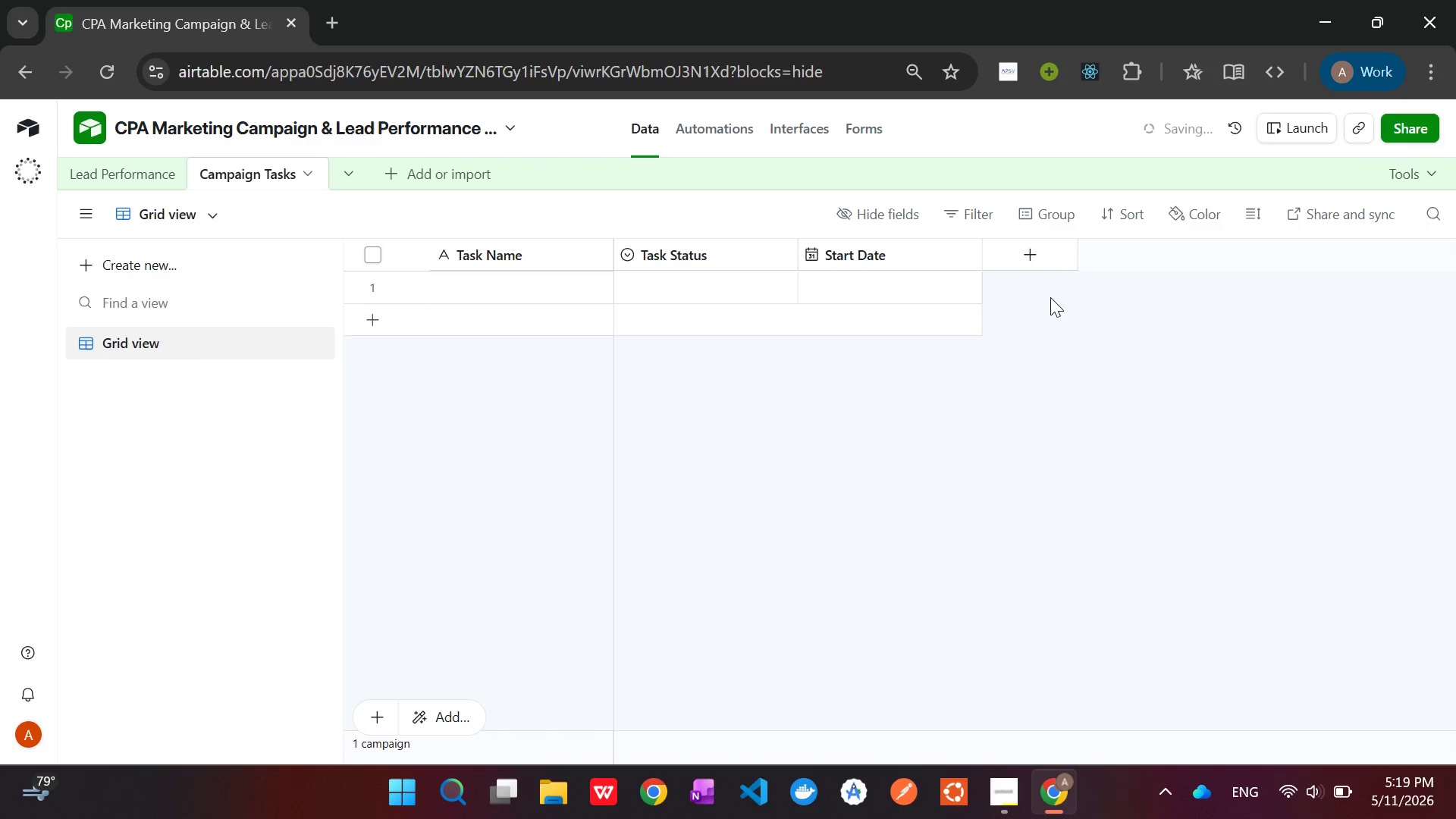 
left_click([1031, 259])
 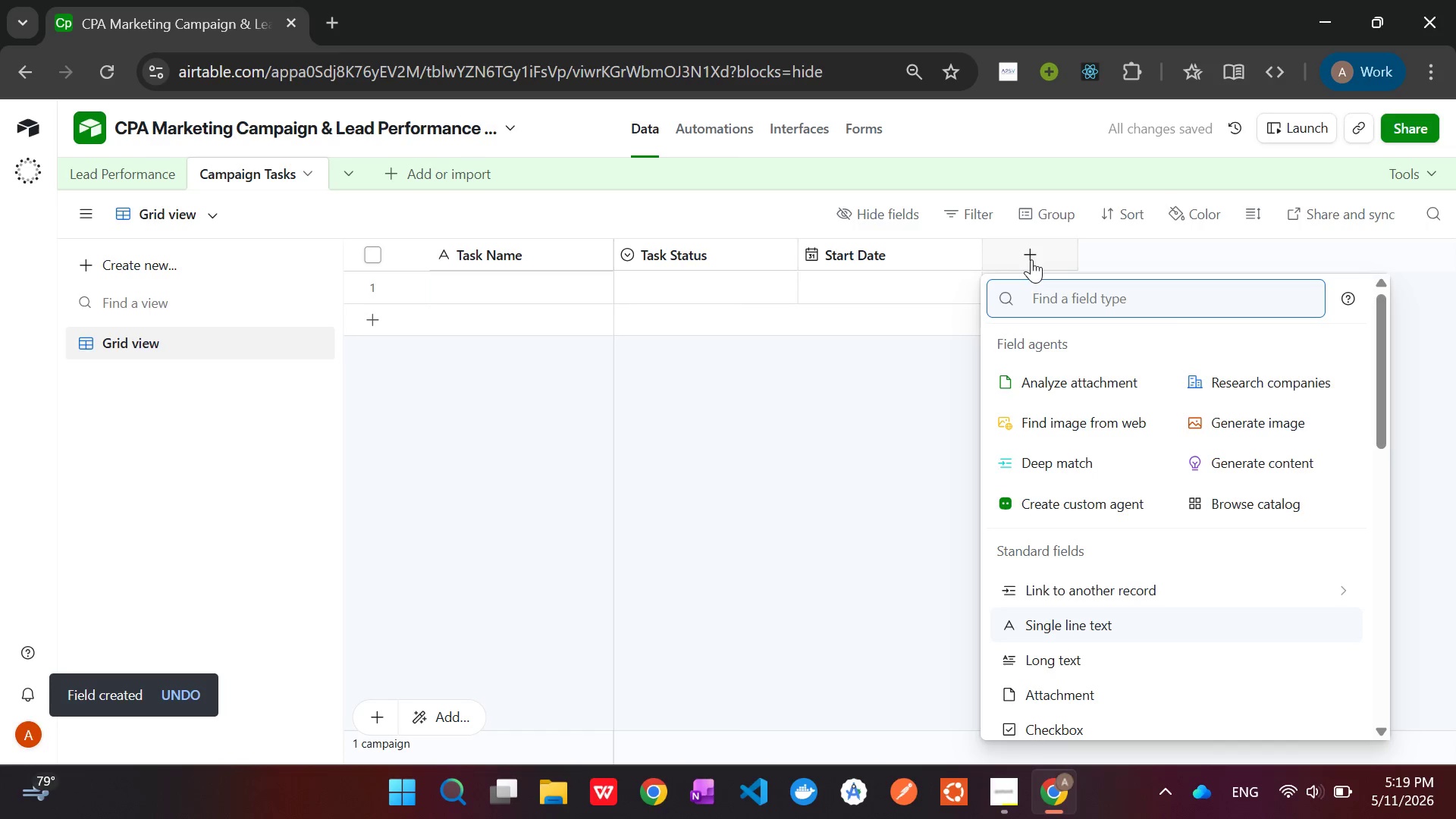 
type(Date)
 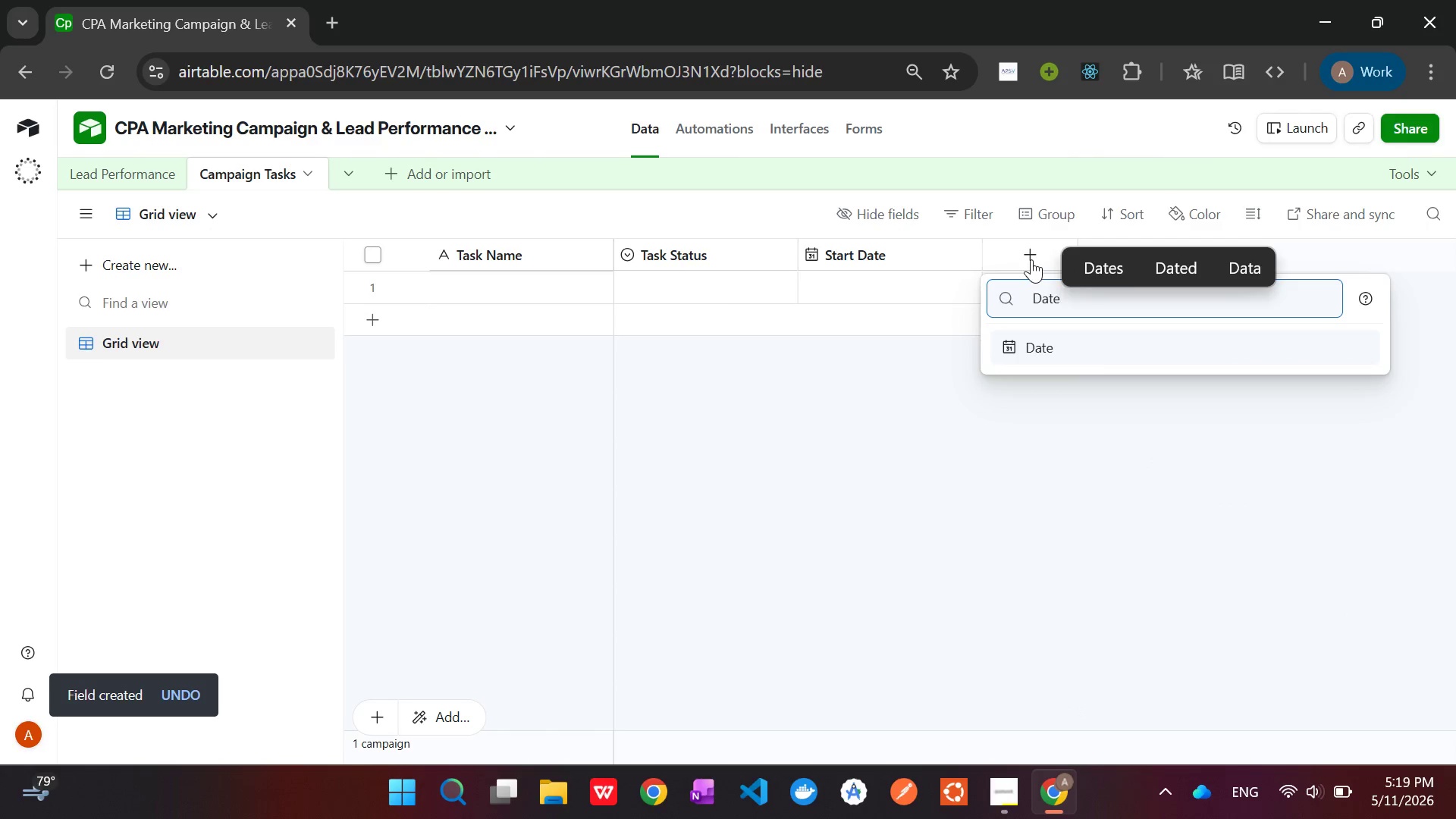 
key(Enter)
 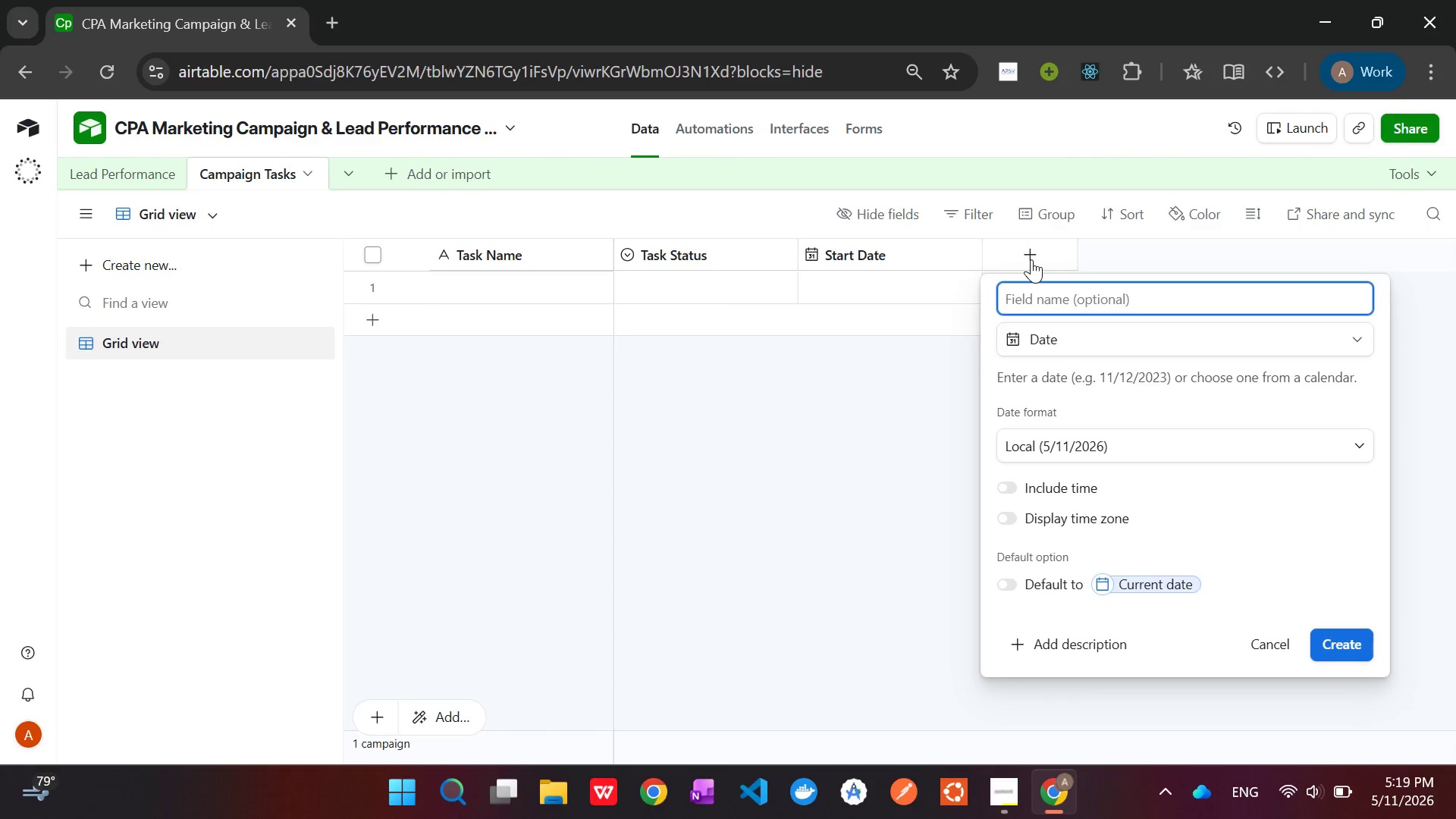 
type(Due Date)
 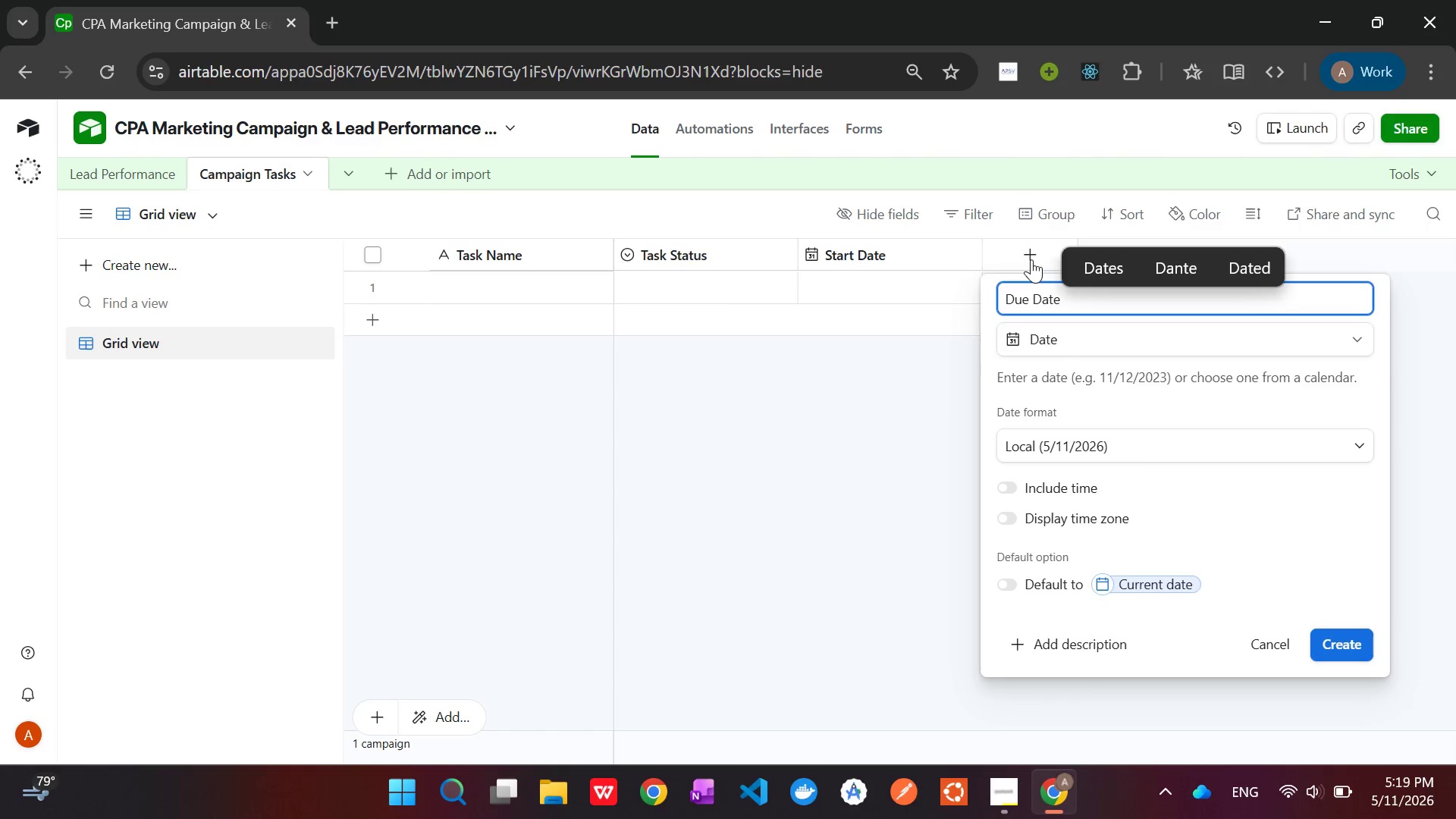 
wait(12.7)
 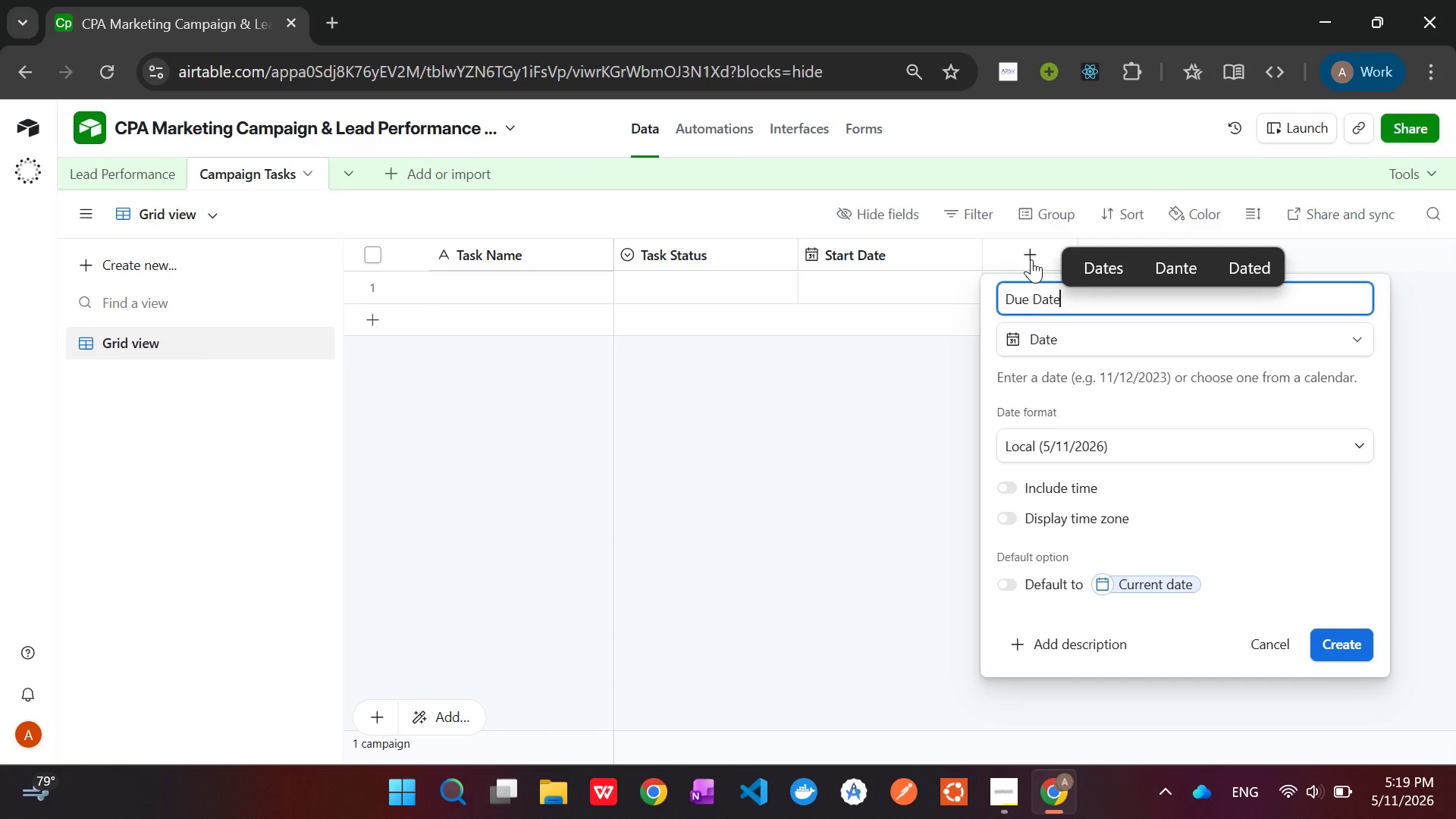 
scroll: coordinate [1152, 436], scroll_direction: down, amount: 2.0
 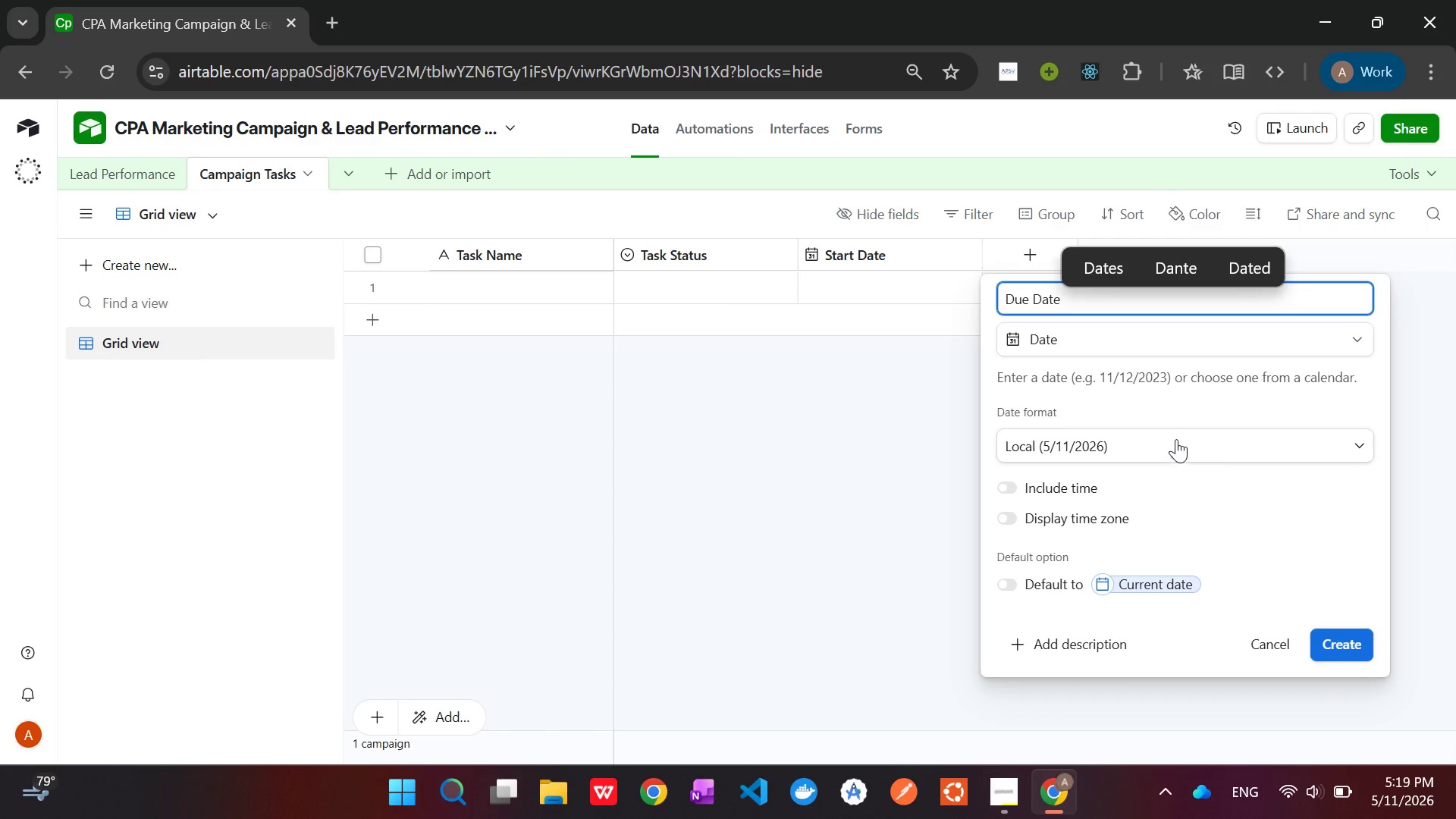 
mouse_move([1183, 434])
 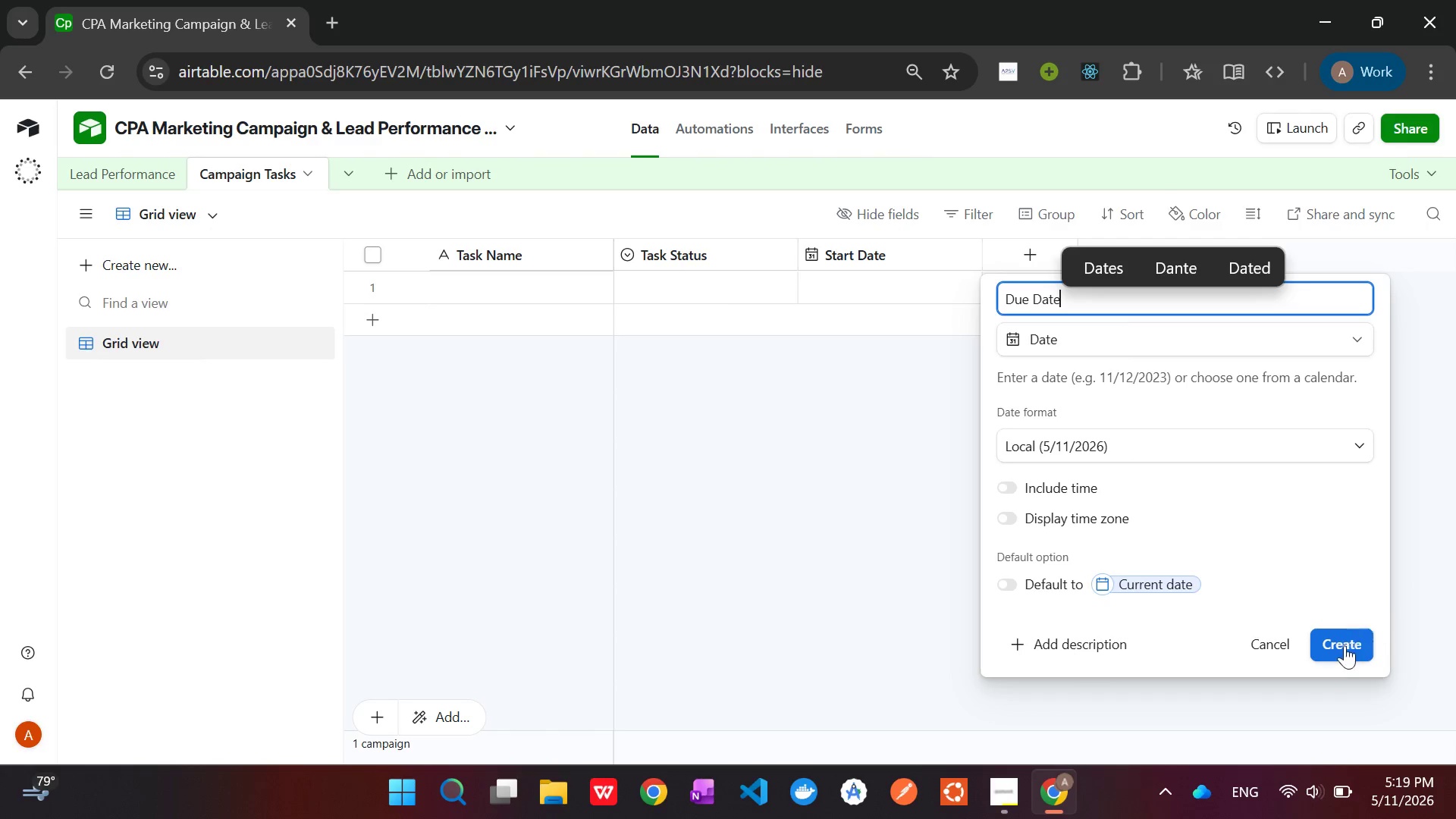 
left_click([1343, 648])
 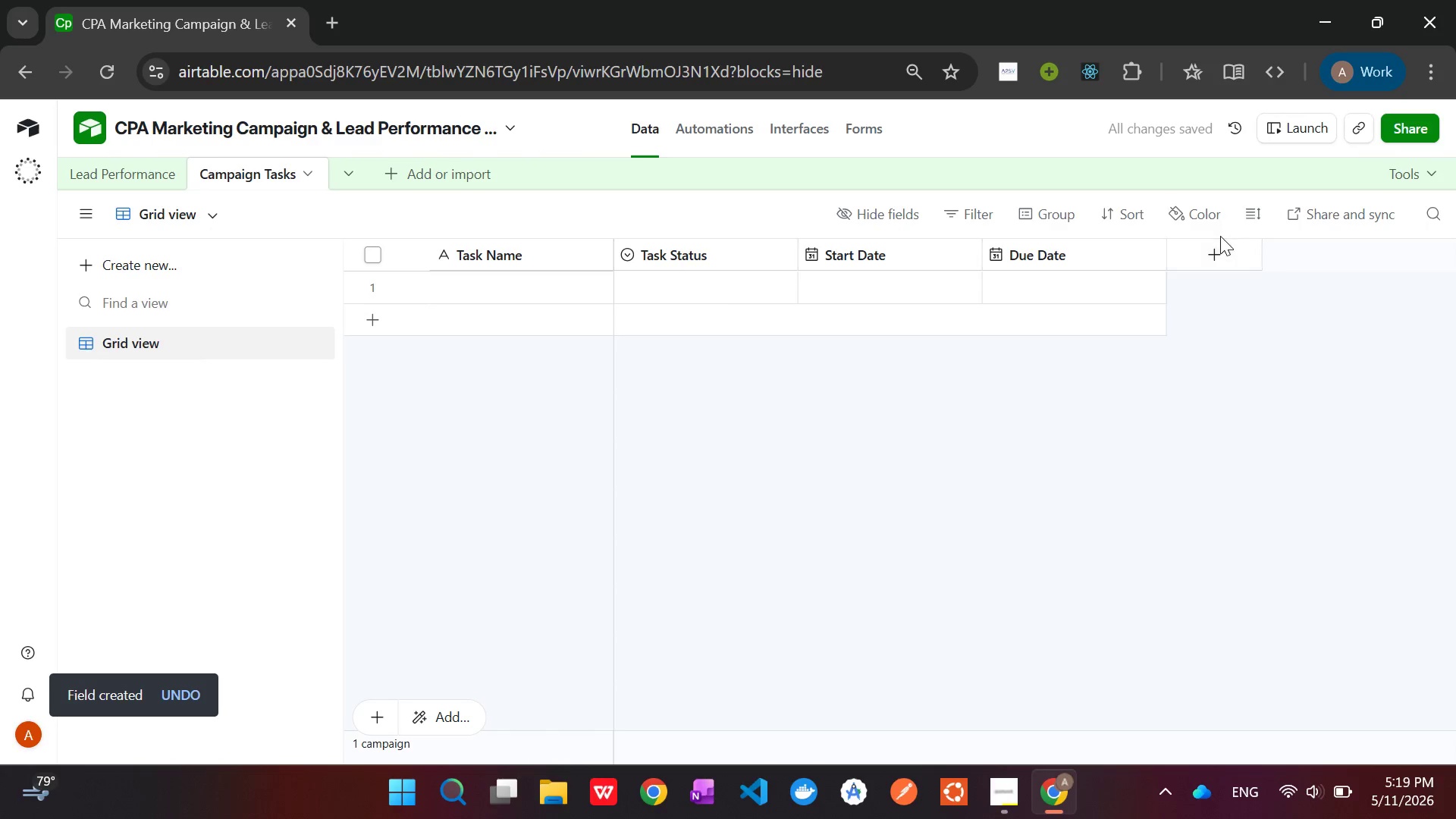 
wait(7.03)
 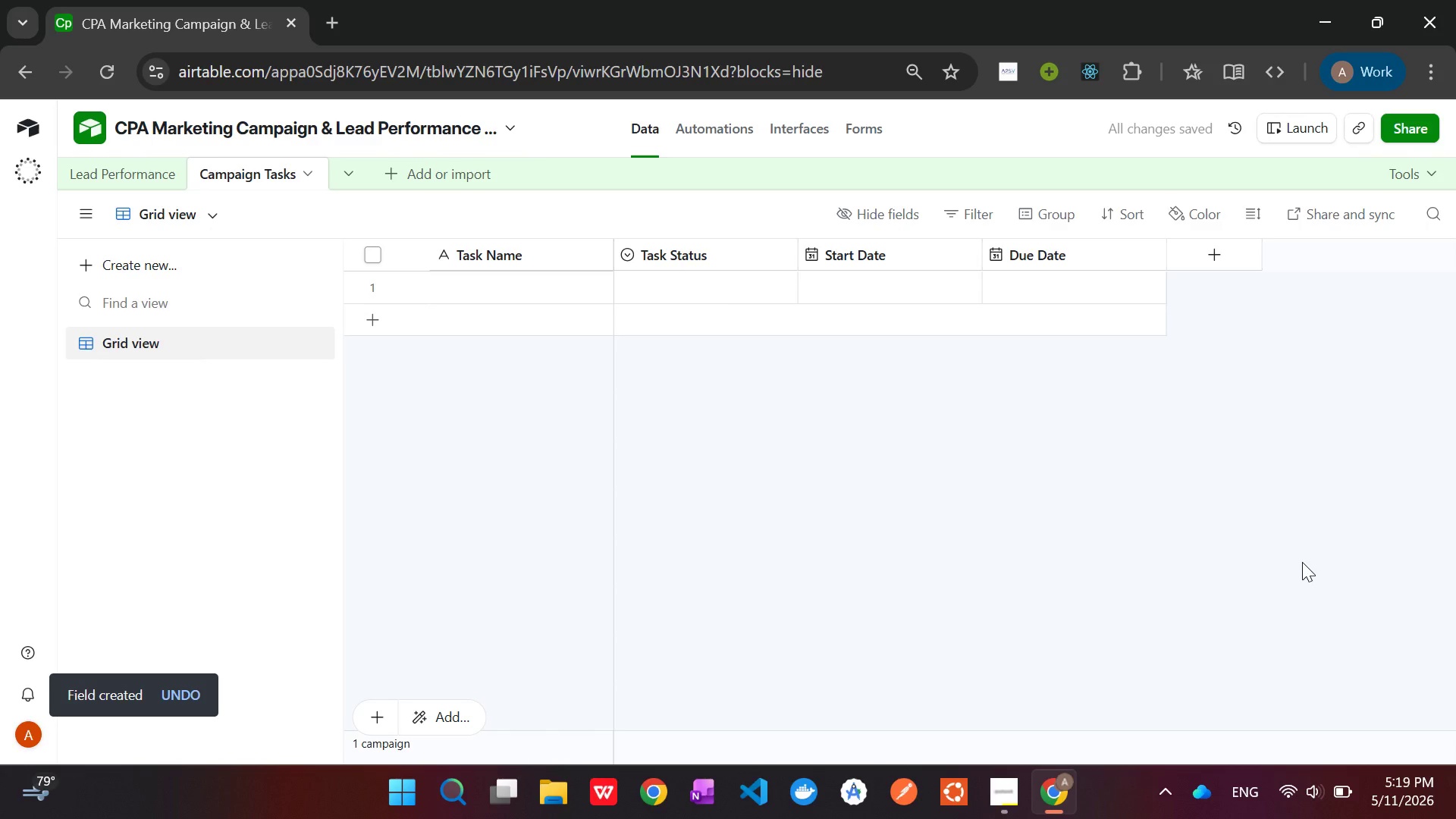 
left_click([1221, 249])
 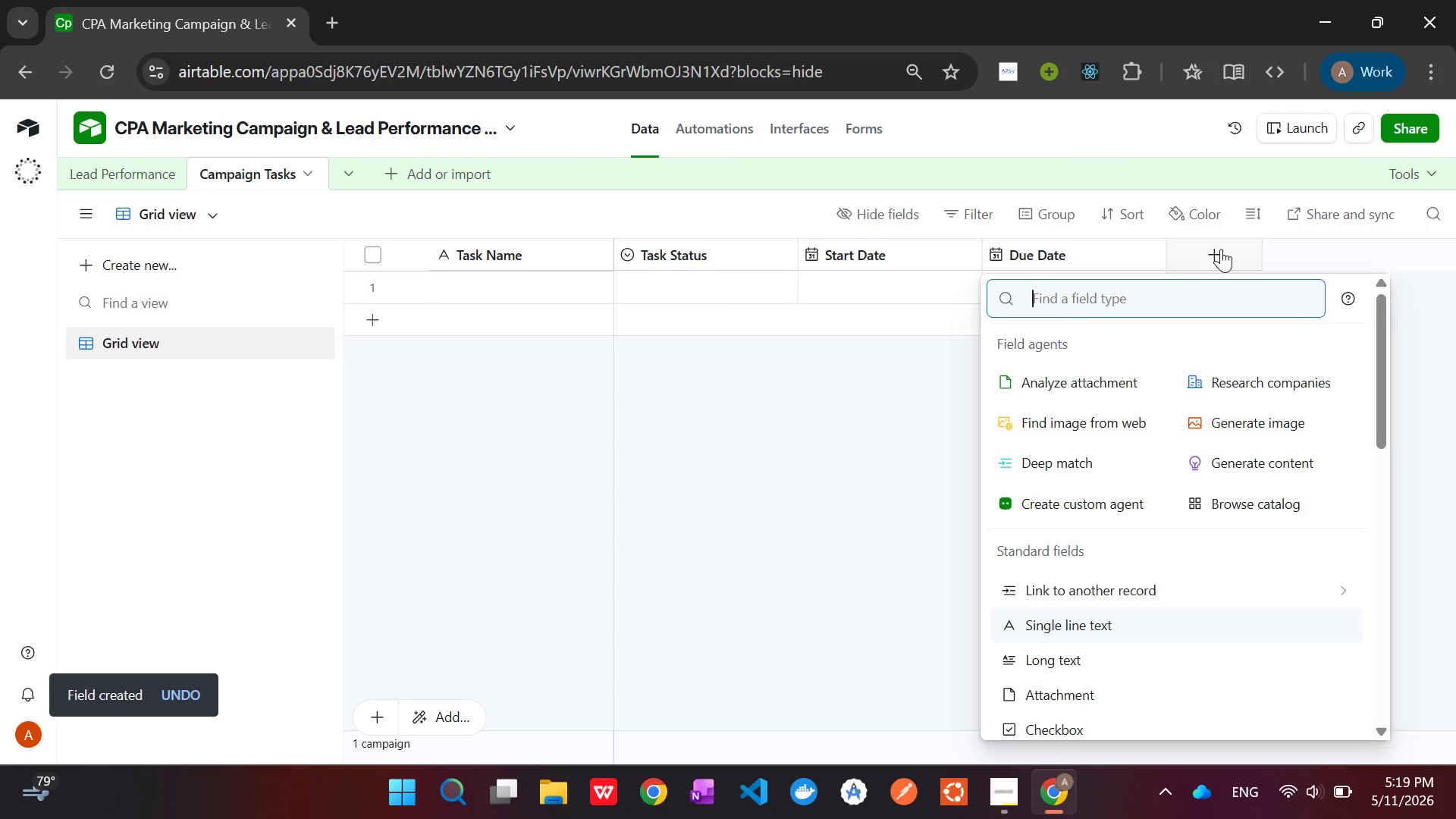 
type(sing)
 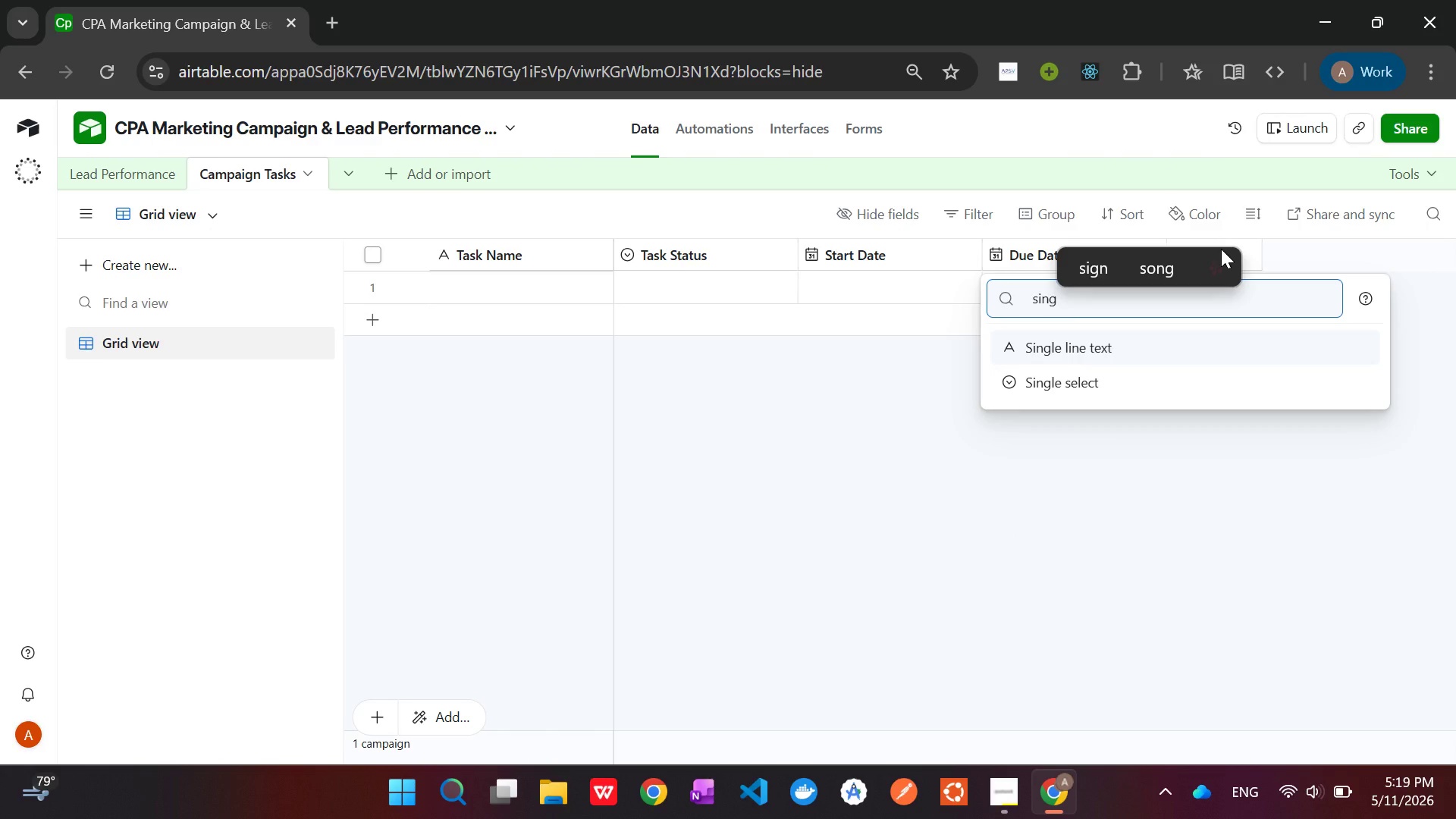 
key(ArrowDown)
 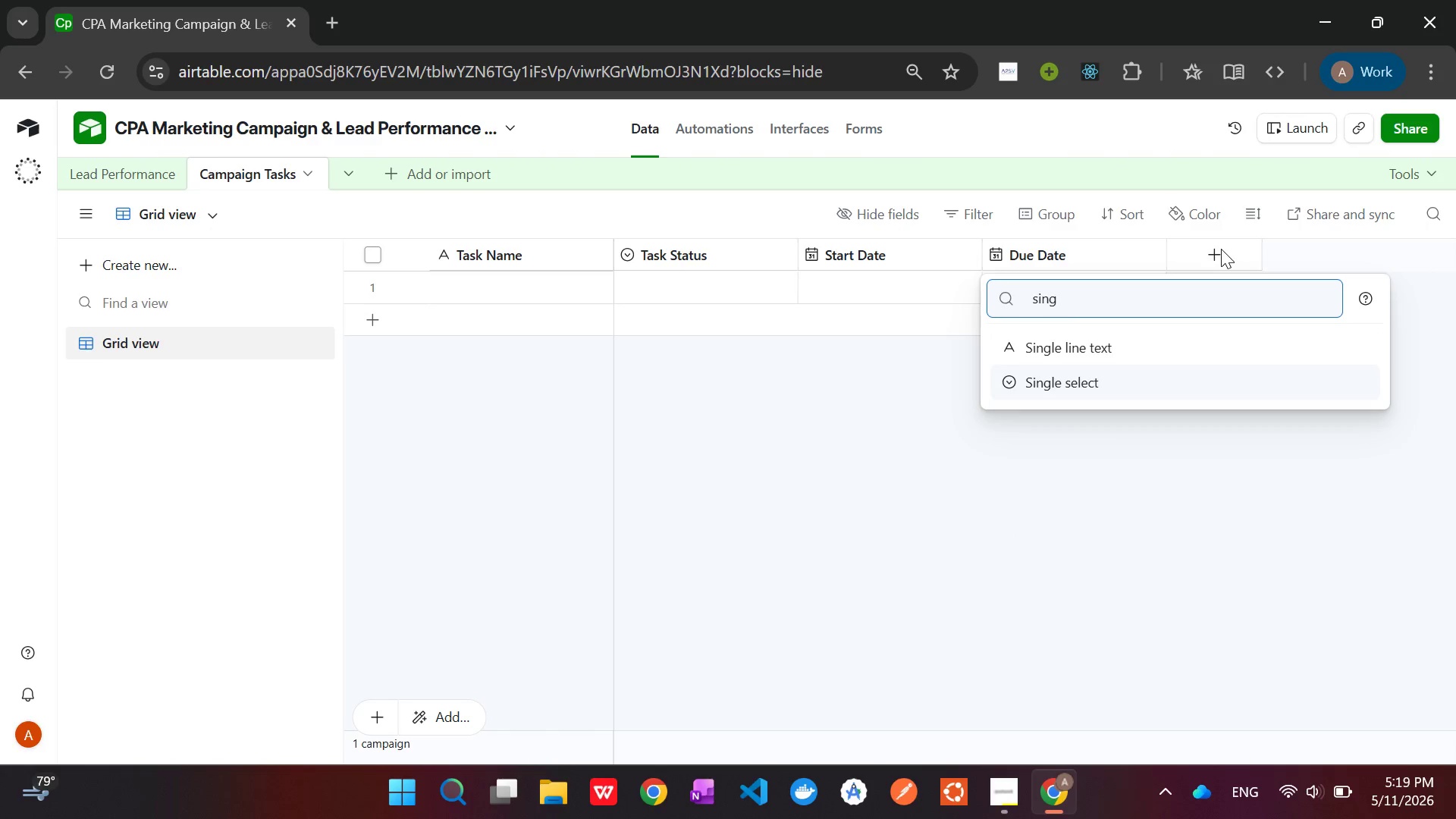 
key(Enter)
 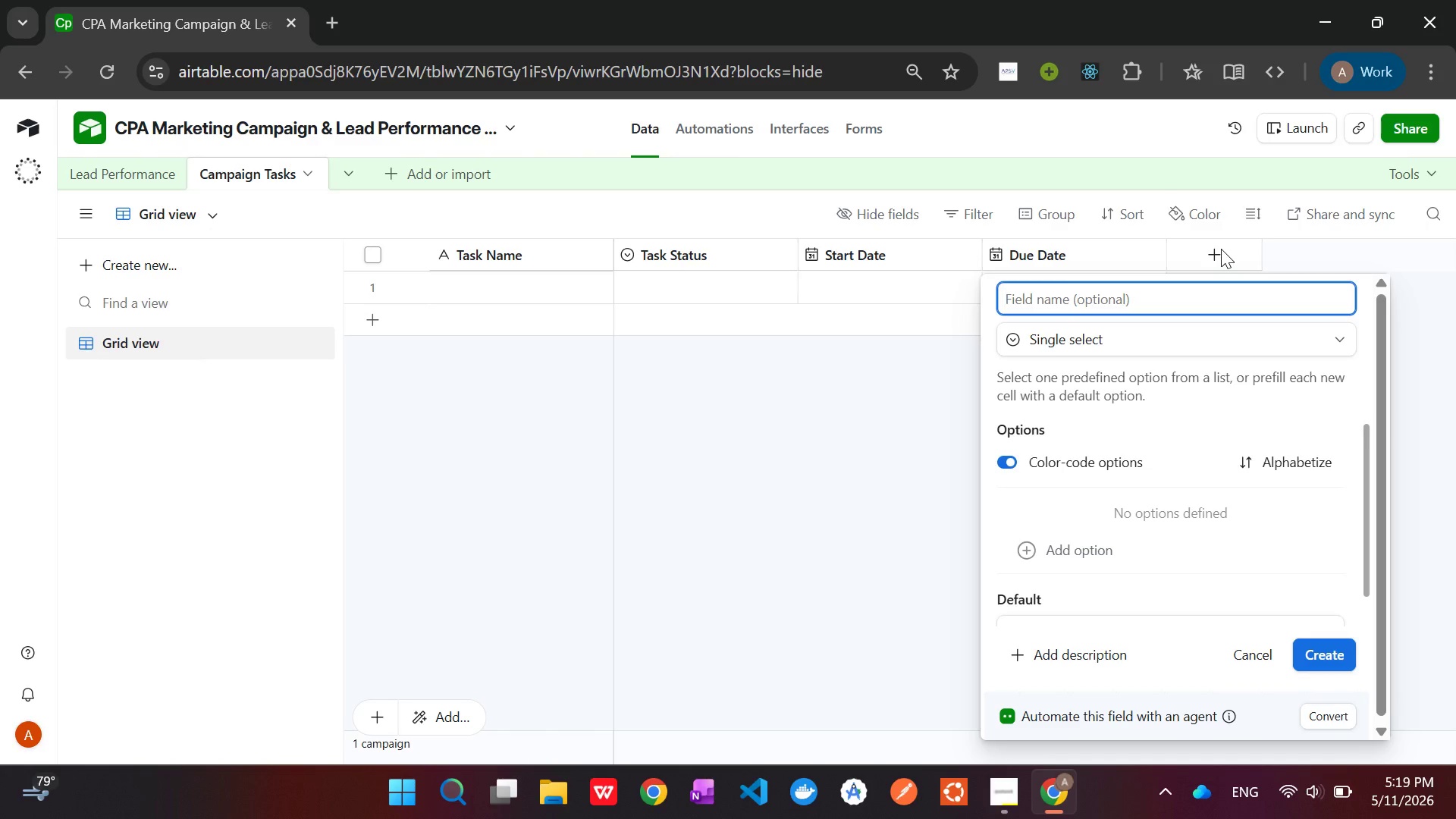 
wait(15.06)
 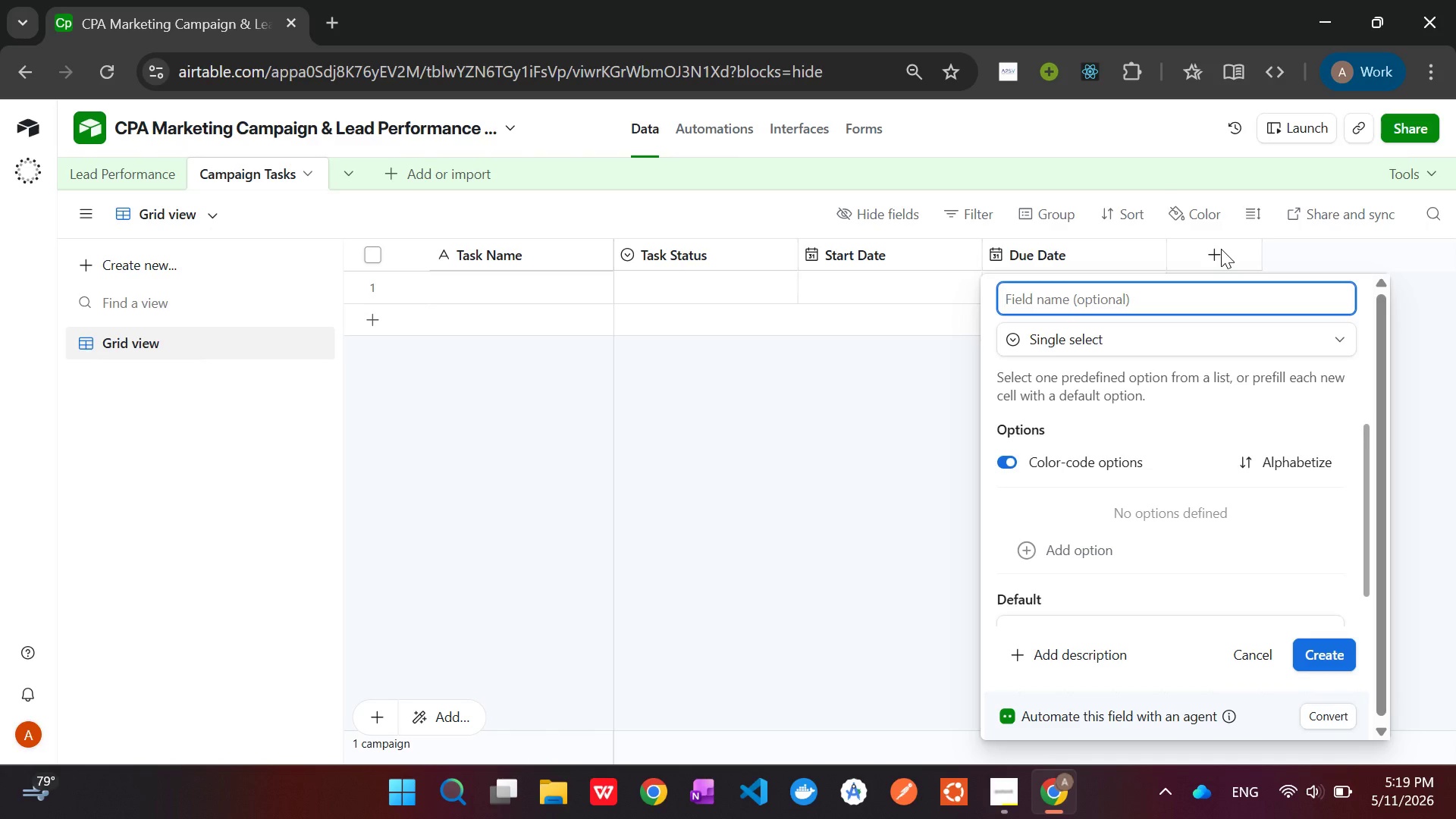 
left_click([1179, 341])
 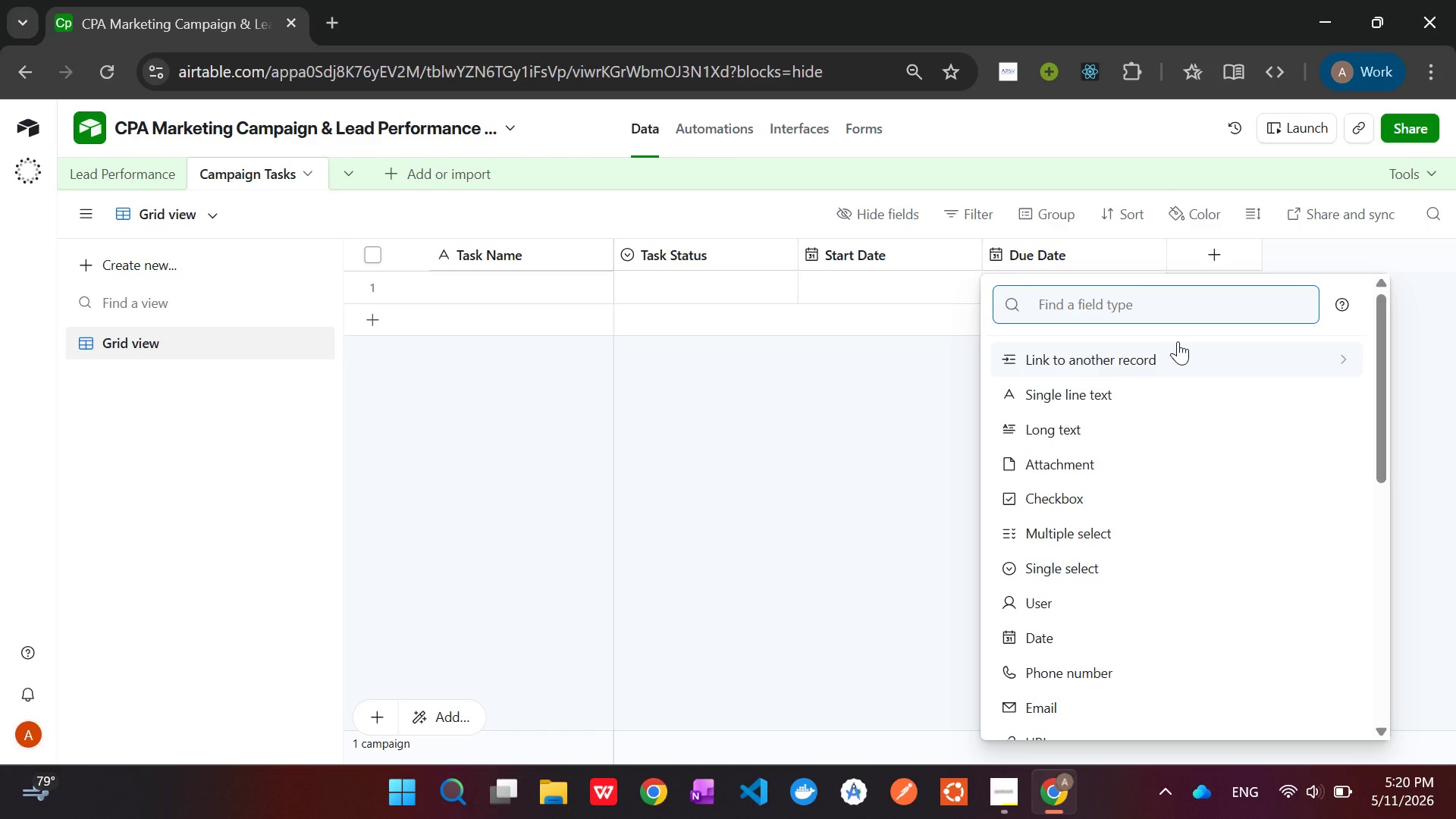 
type(User)
 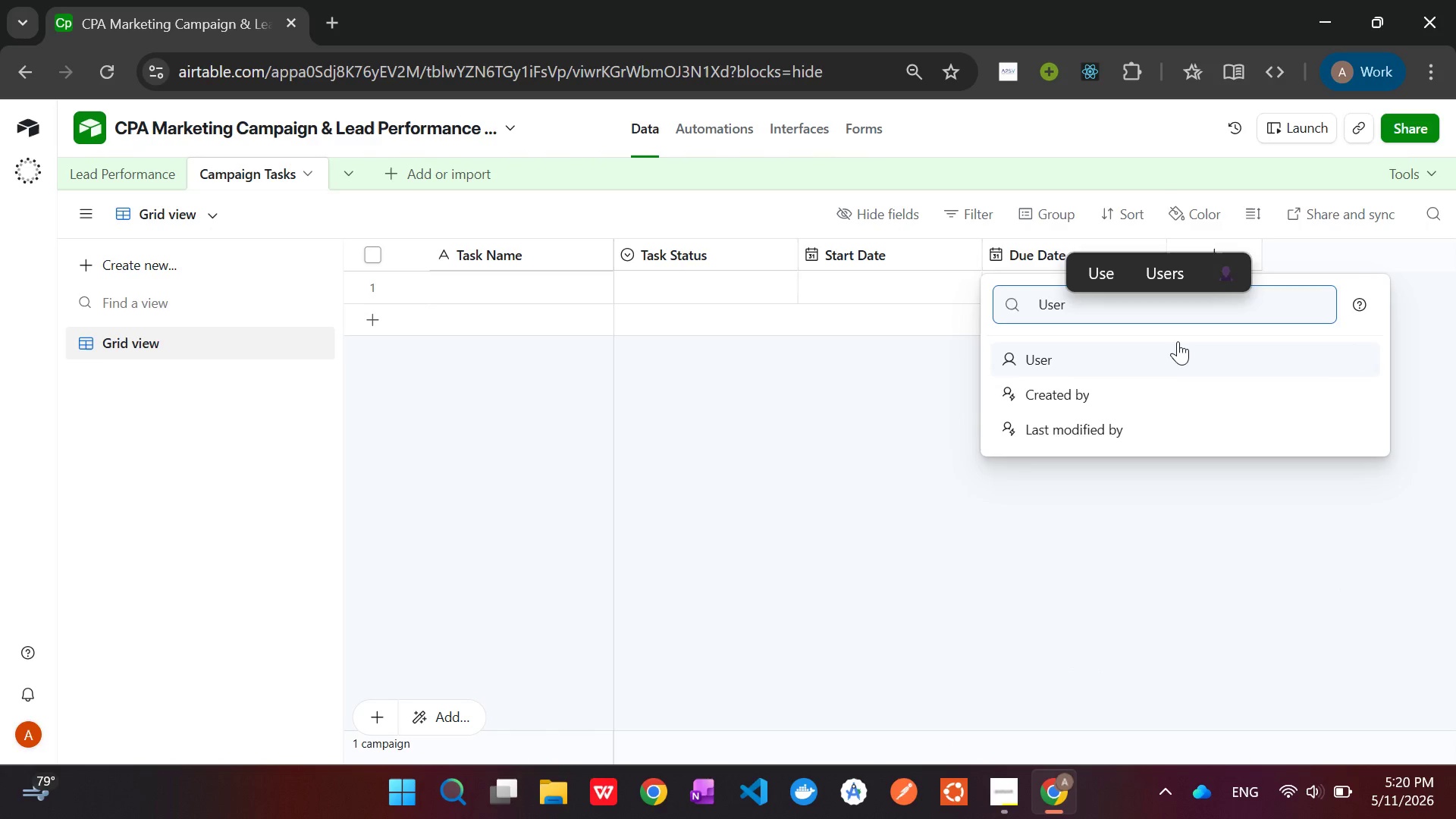 
key(Enter)
 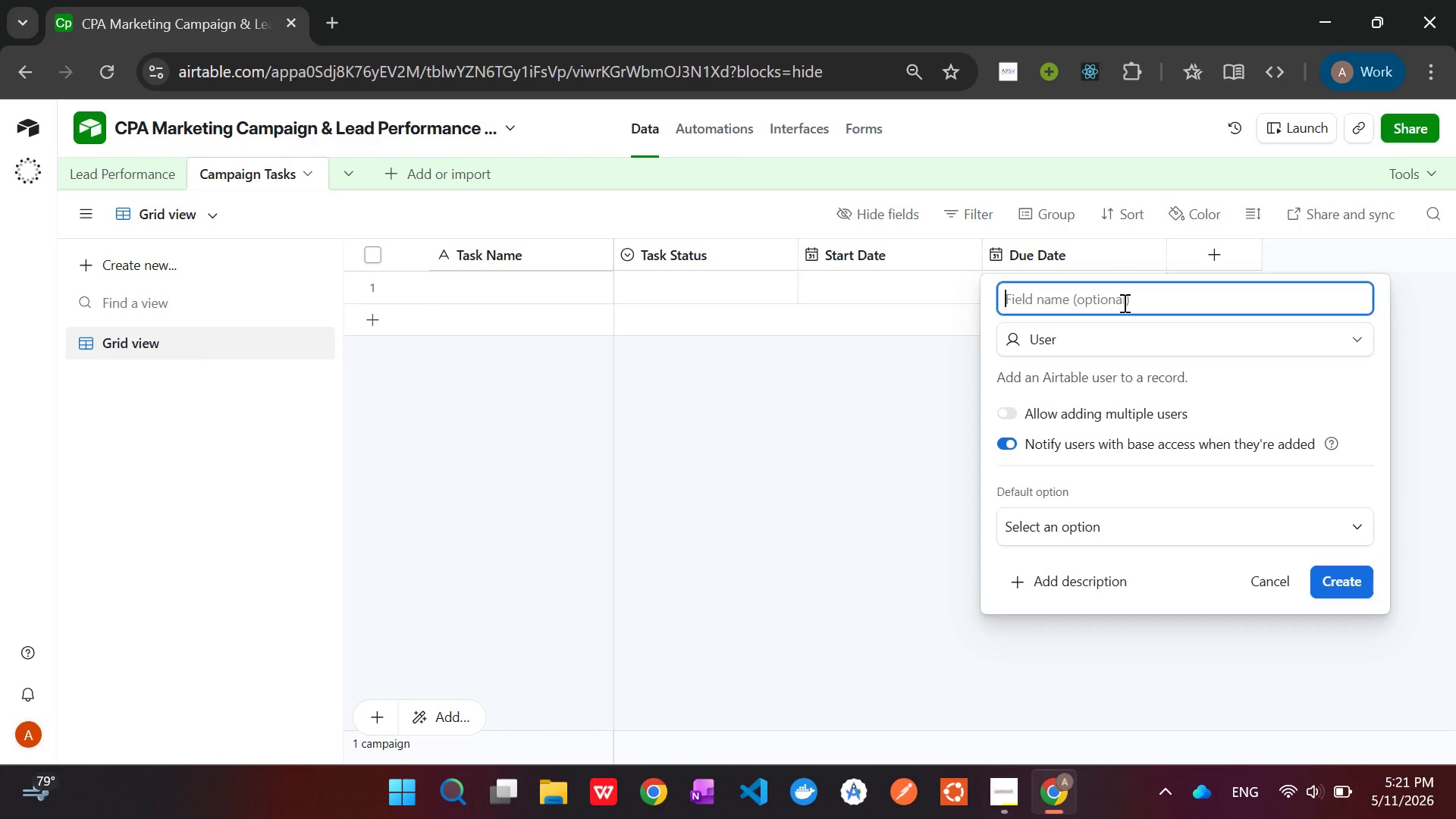 
wait(68.06)
 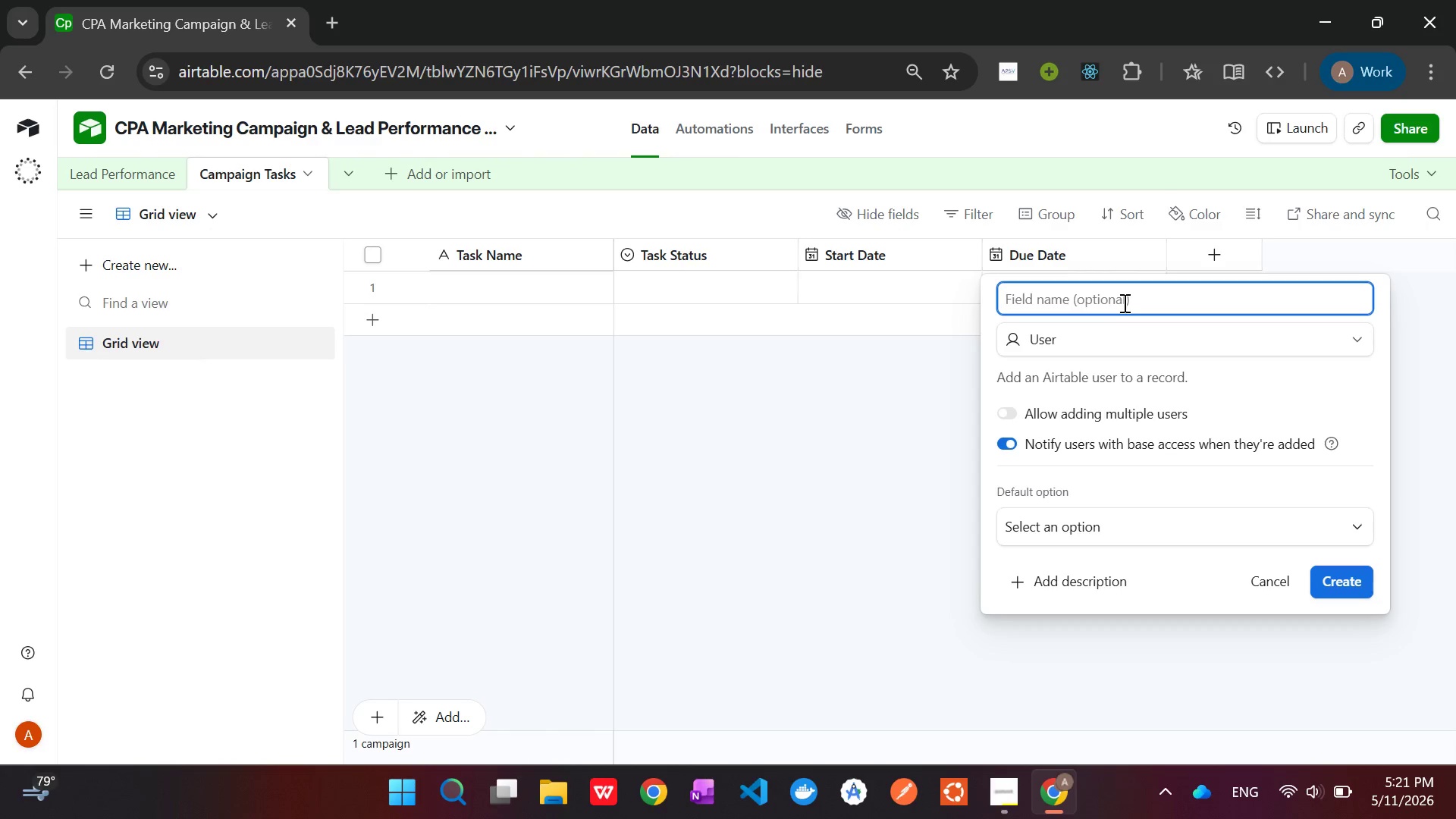 
type(Ass)
 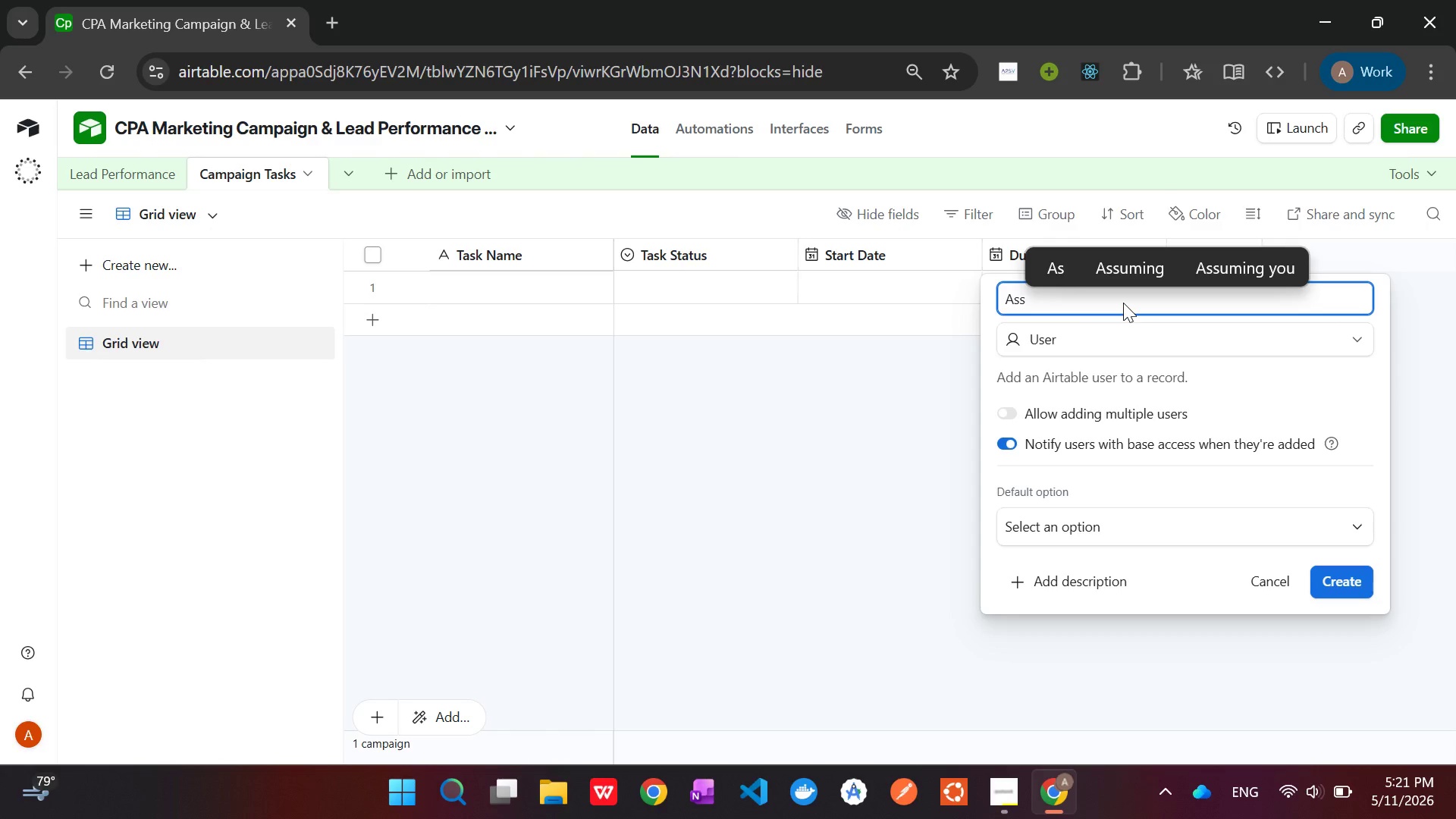 
type(igned Specialist)
 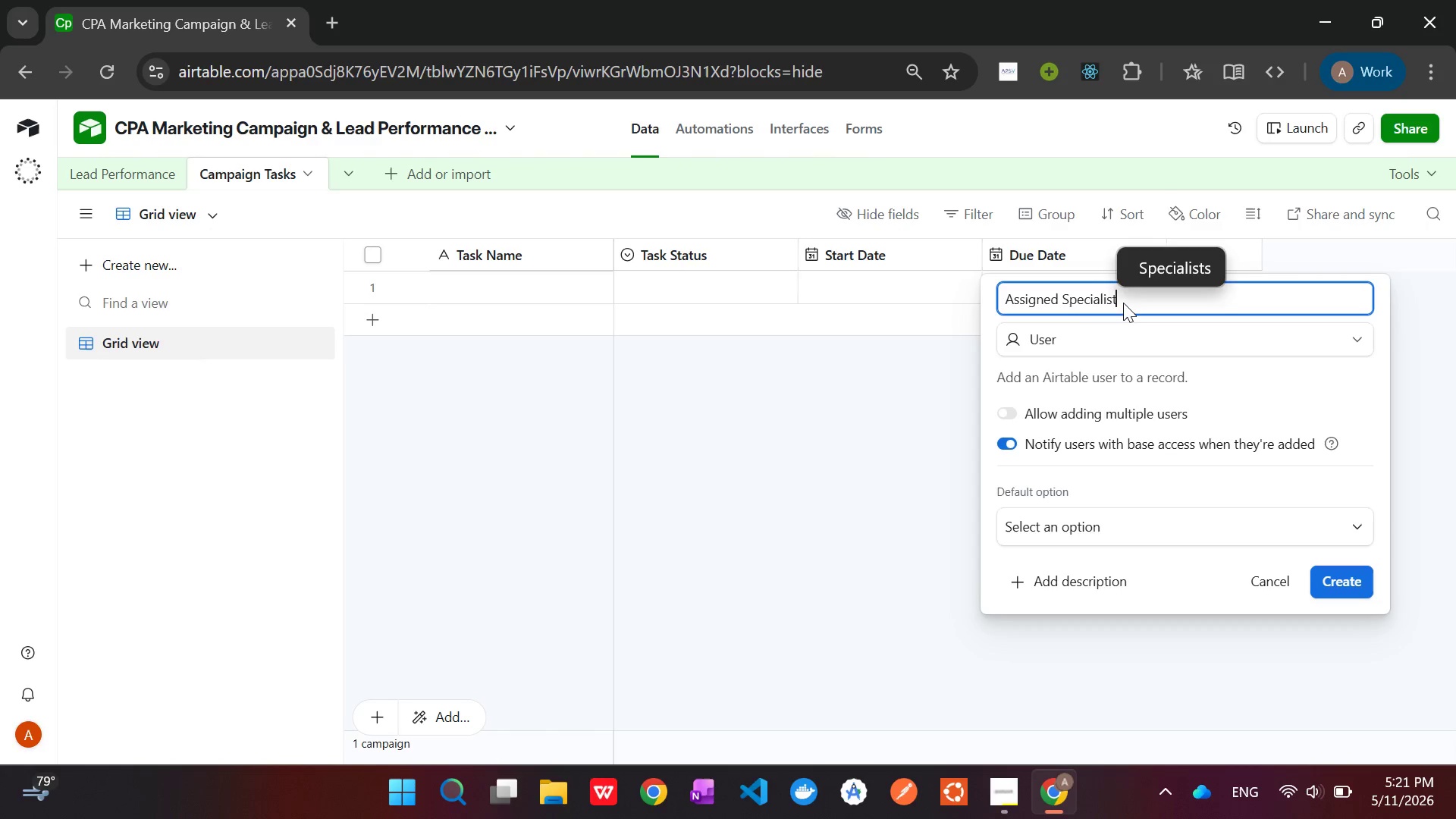 
wait(11.88)
 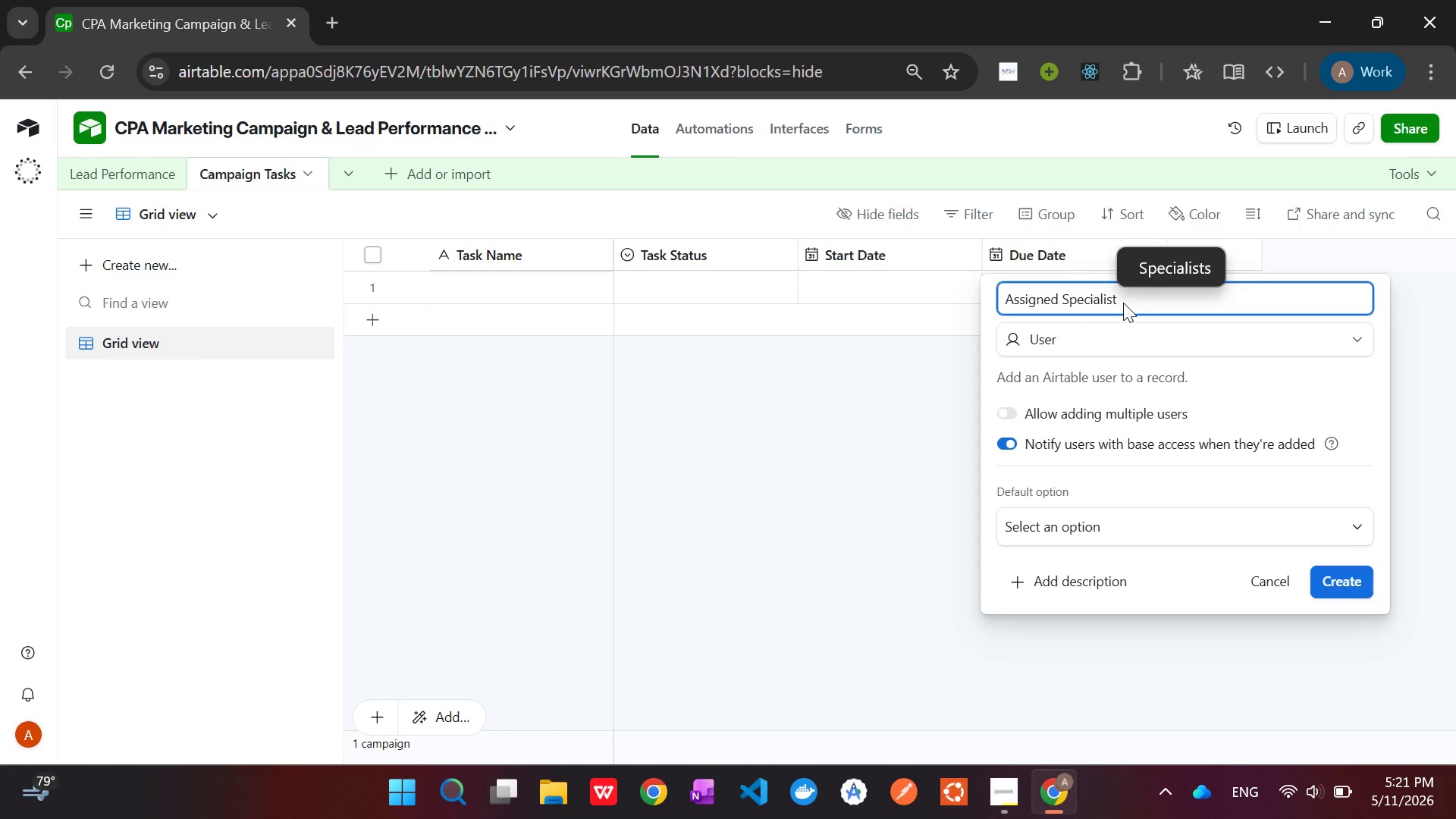 
left_click([1208, 519])
 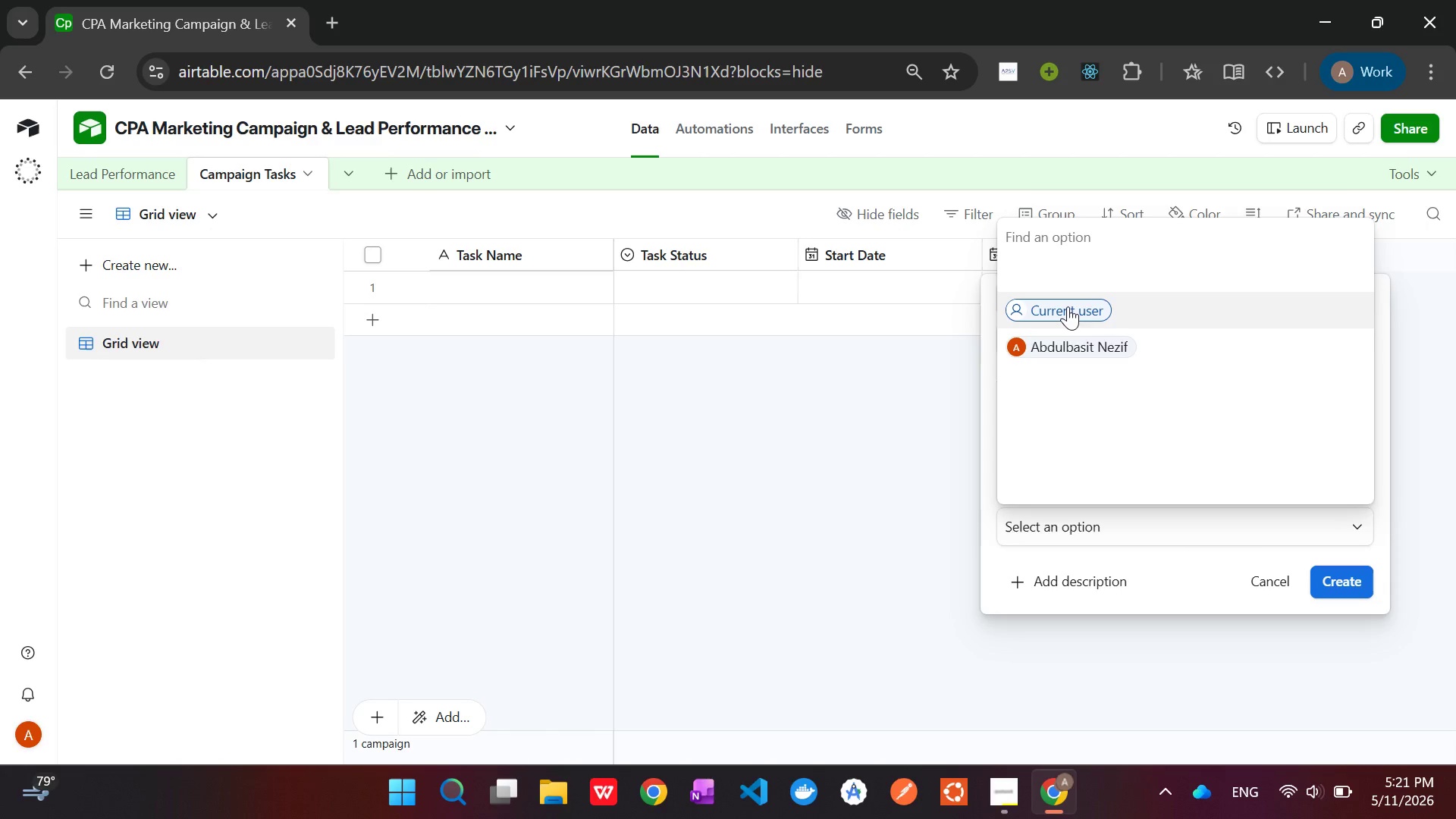 
wait(5.39)
 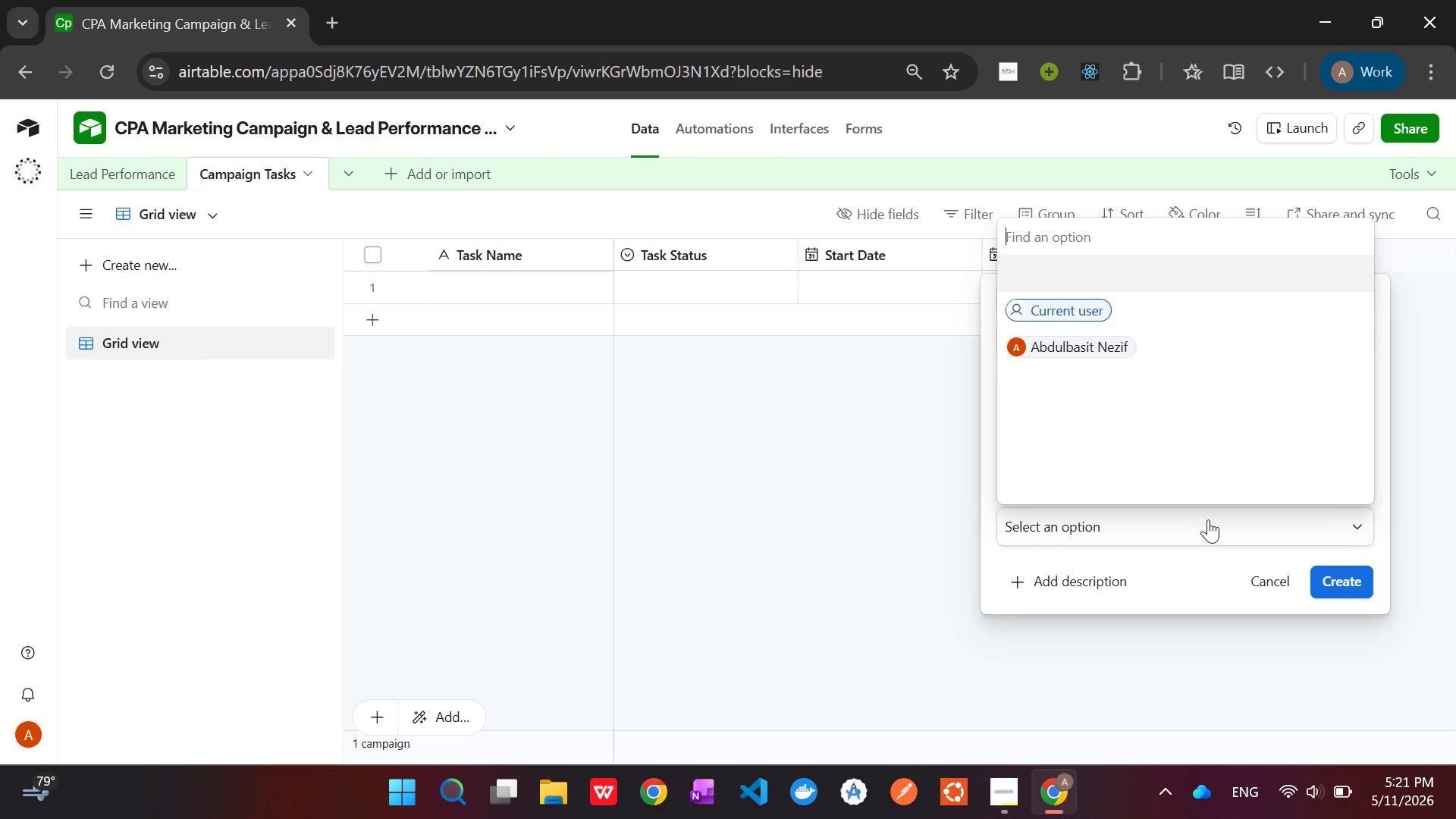 
left_click([1135, 556])
 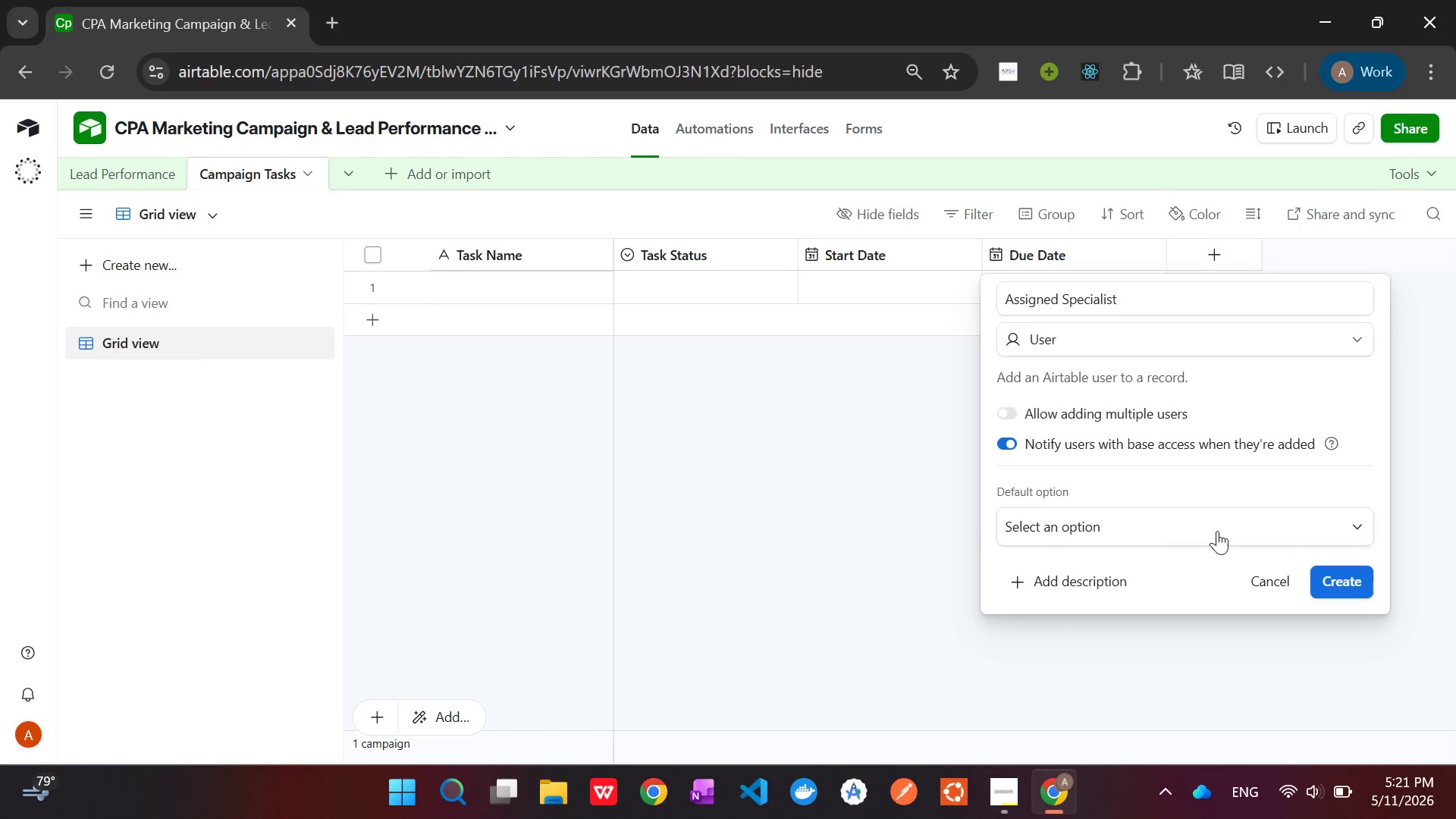 
left_click([1354, 590])
 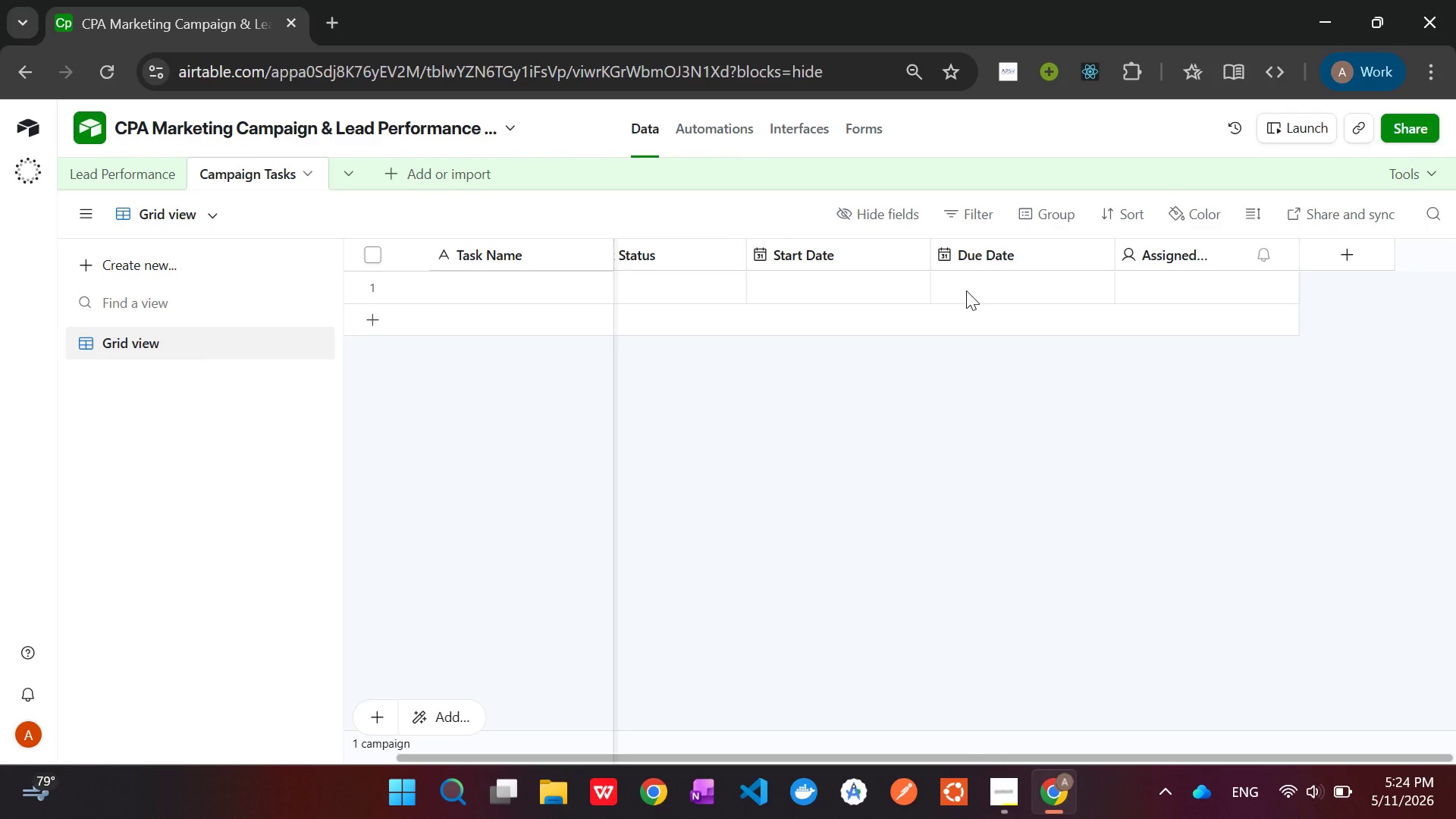 
wait(177.42)
 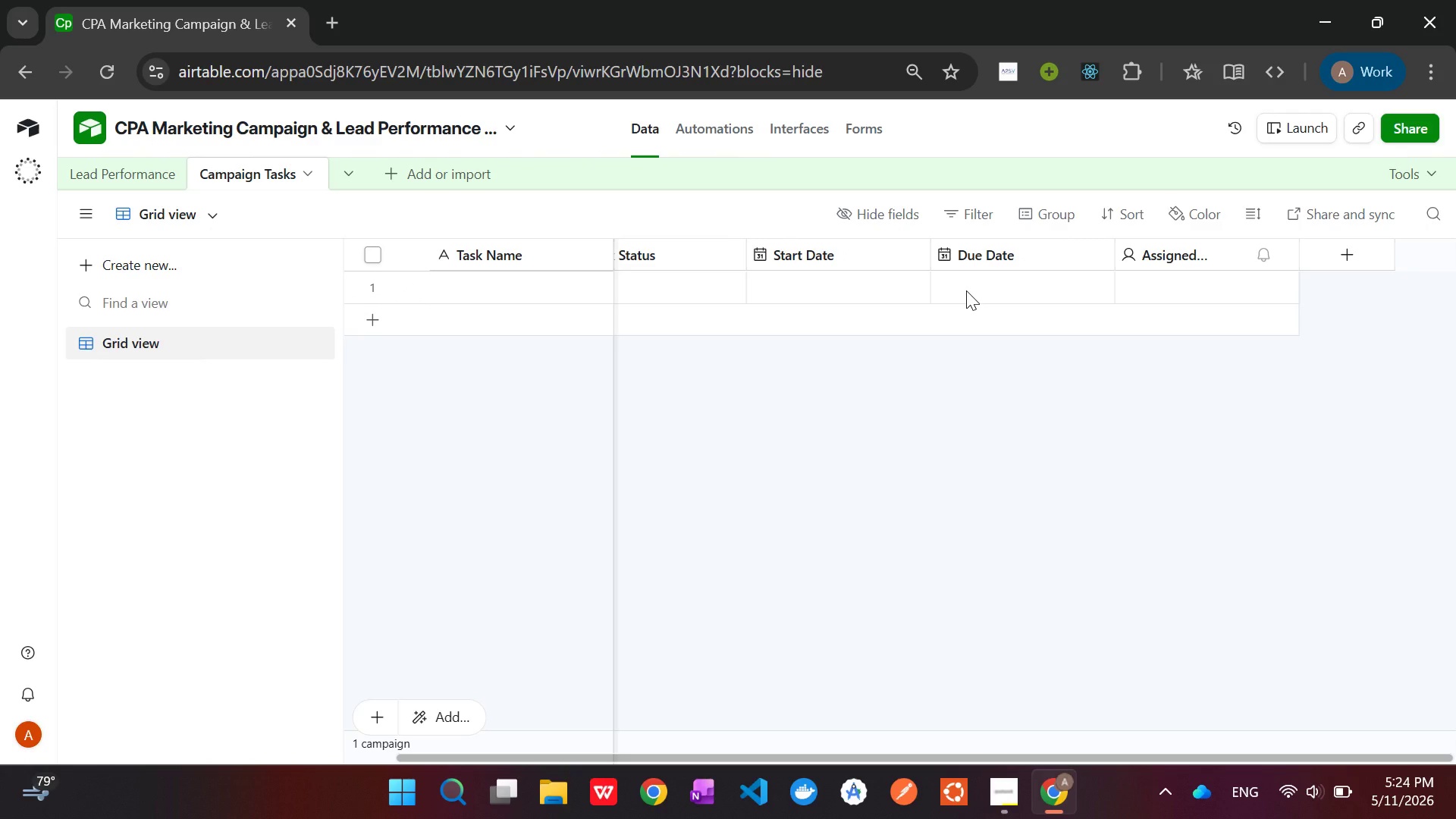 
left_click([1329, 249])
 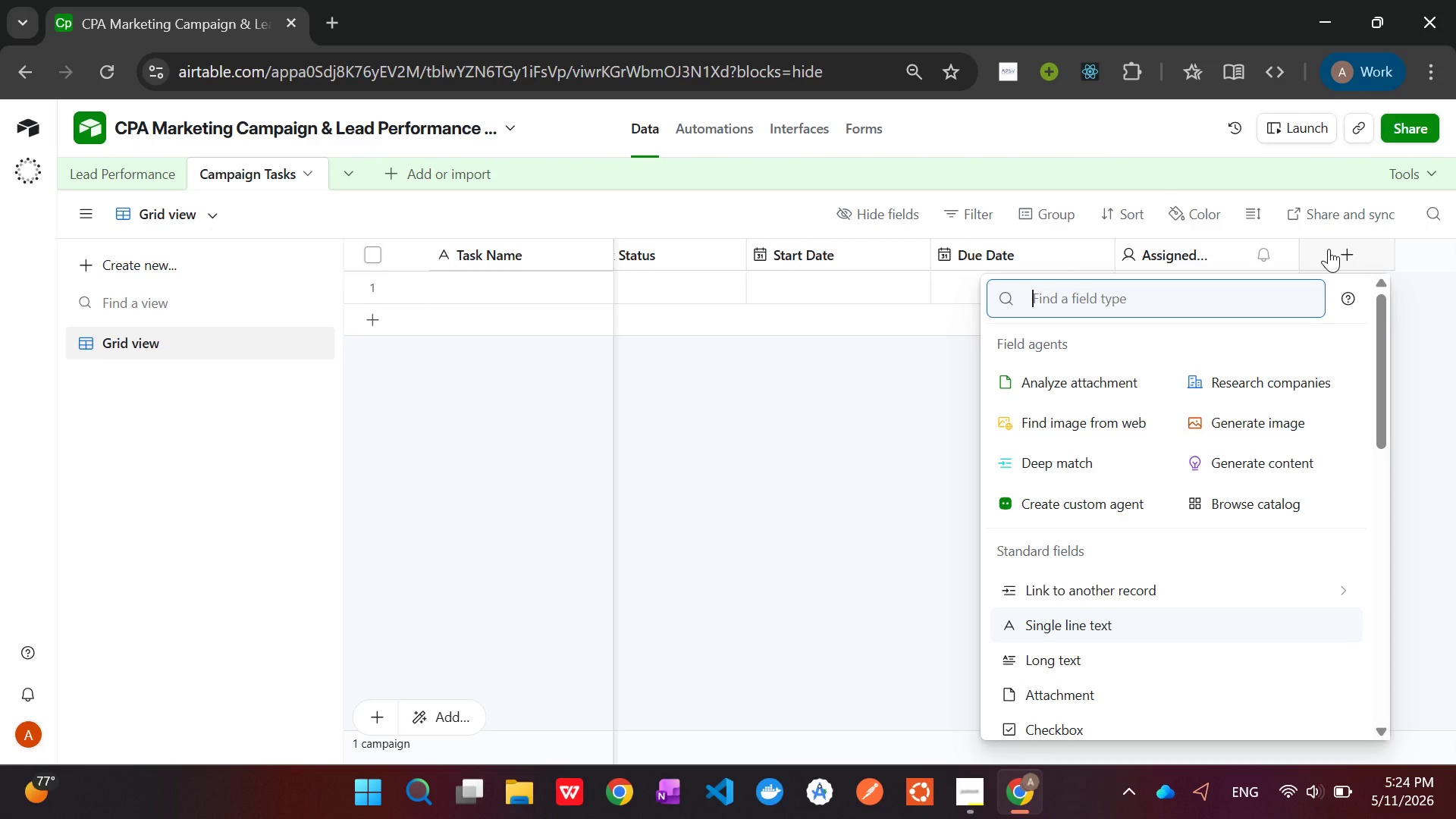 
wait(7.69)
 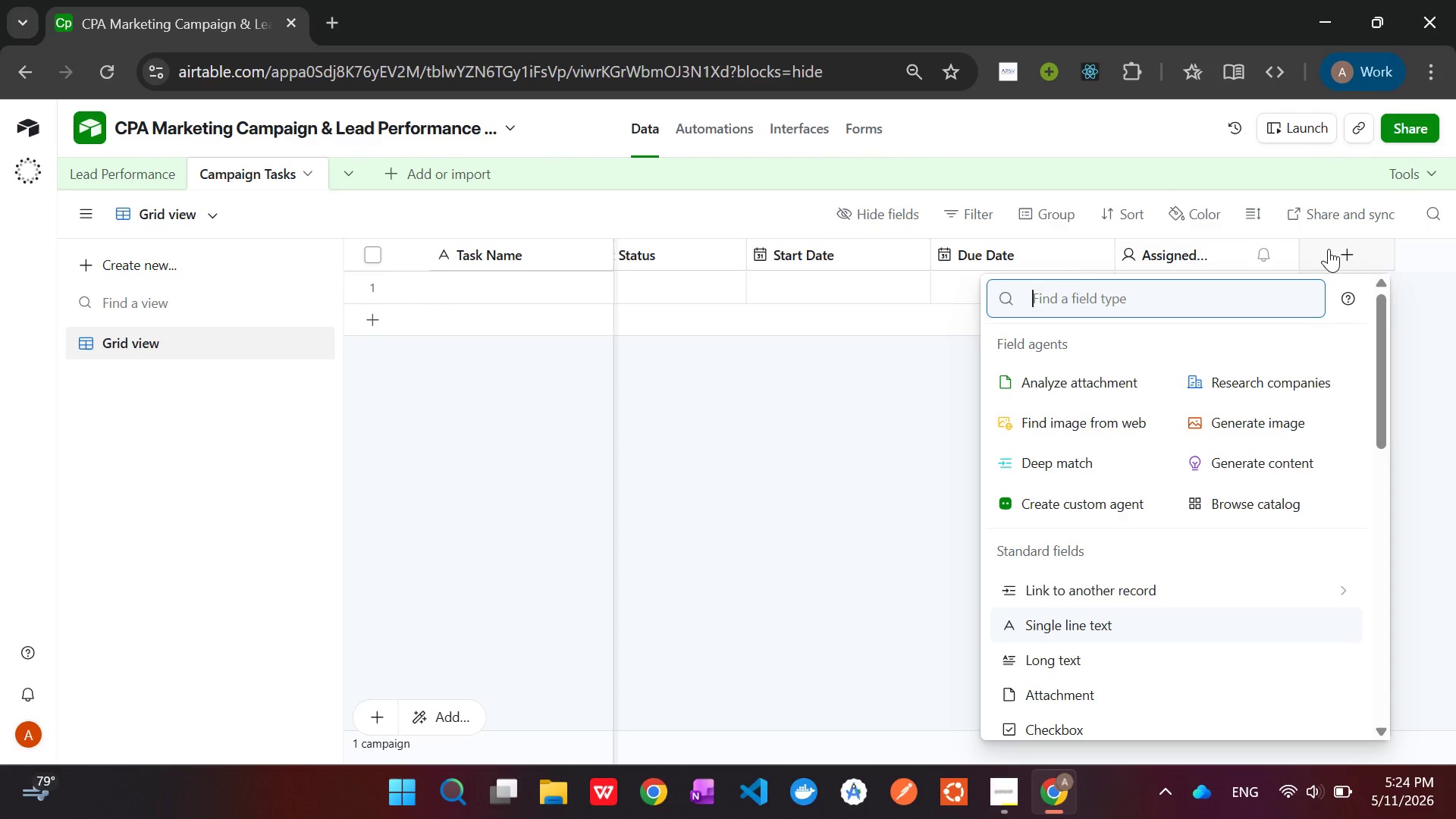 
type(link)
 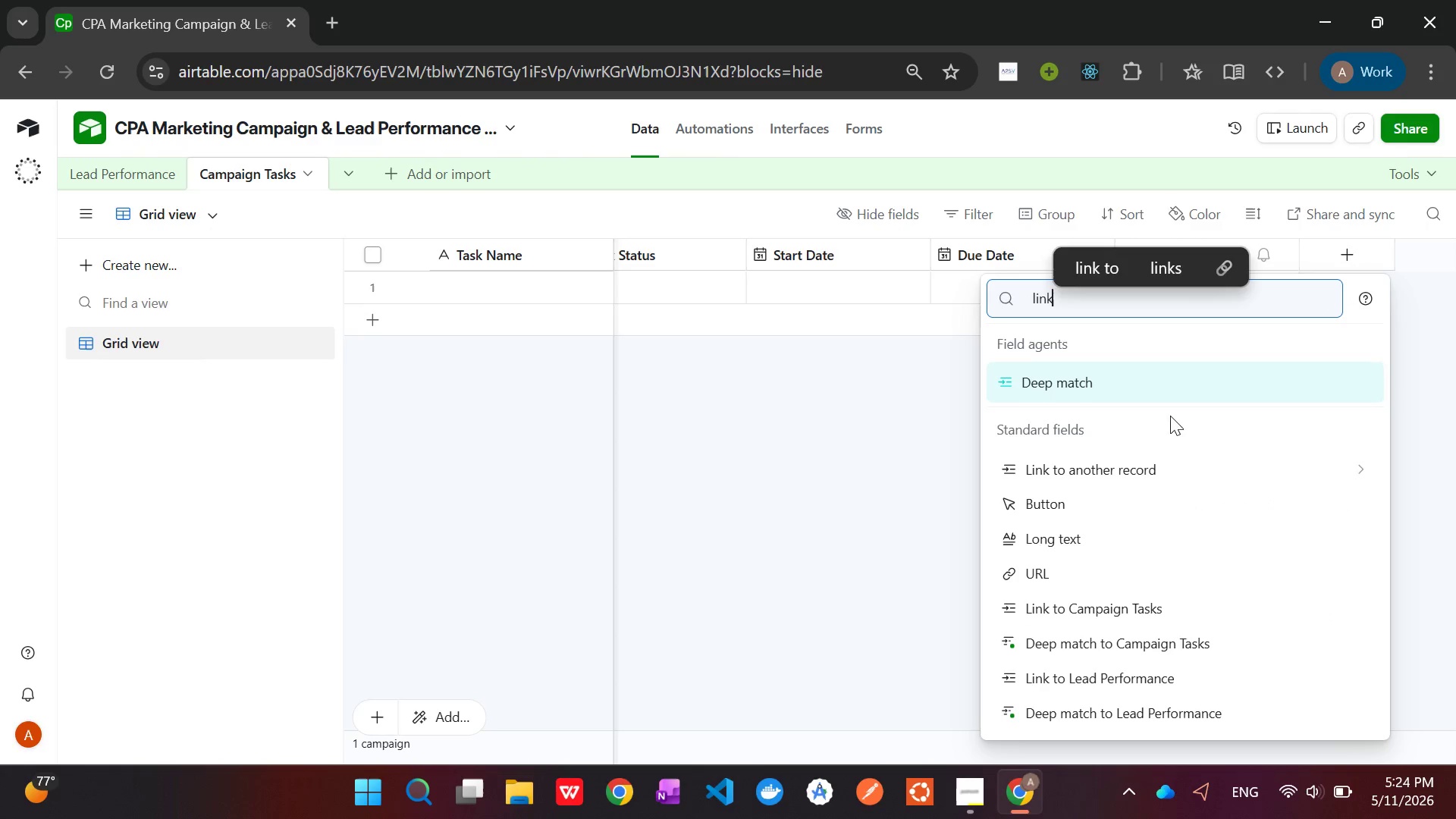 
left_click([1152, 464])
 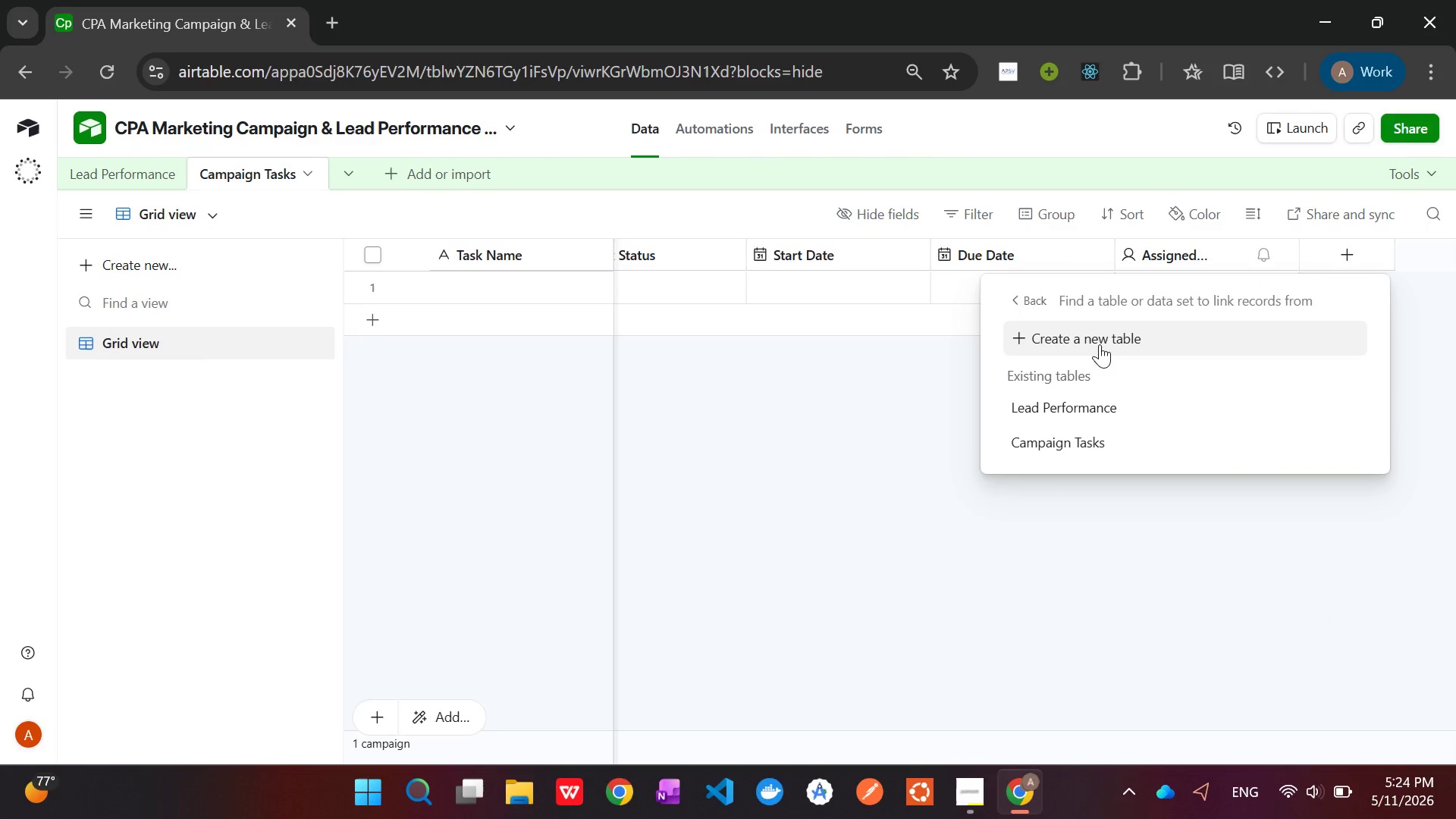 
wait(5.66)
 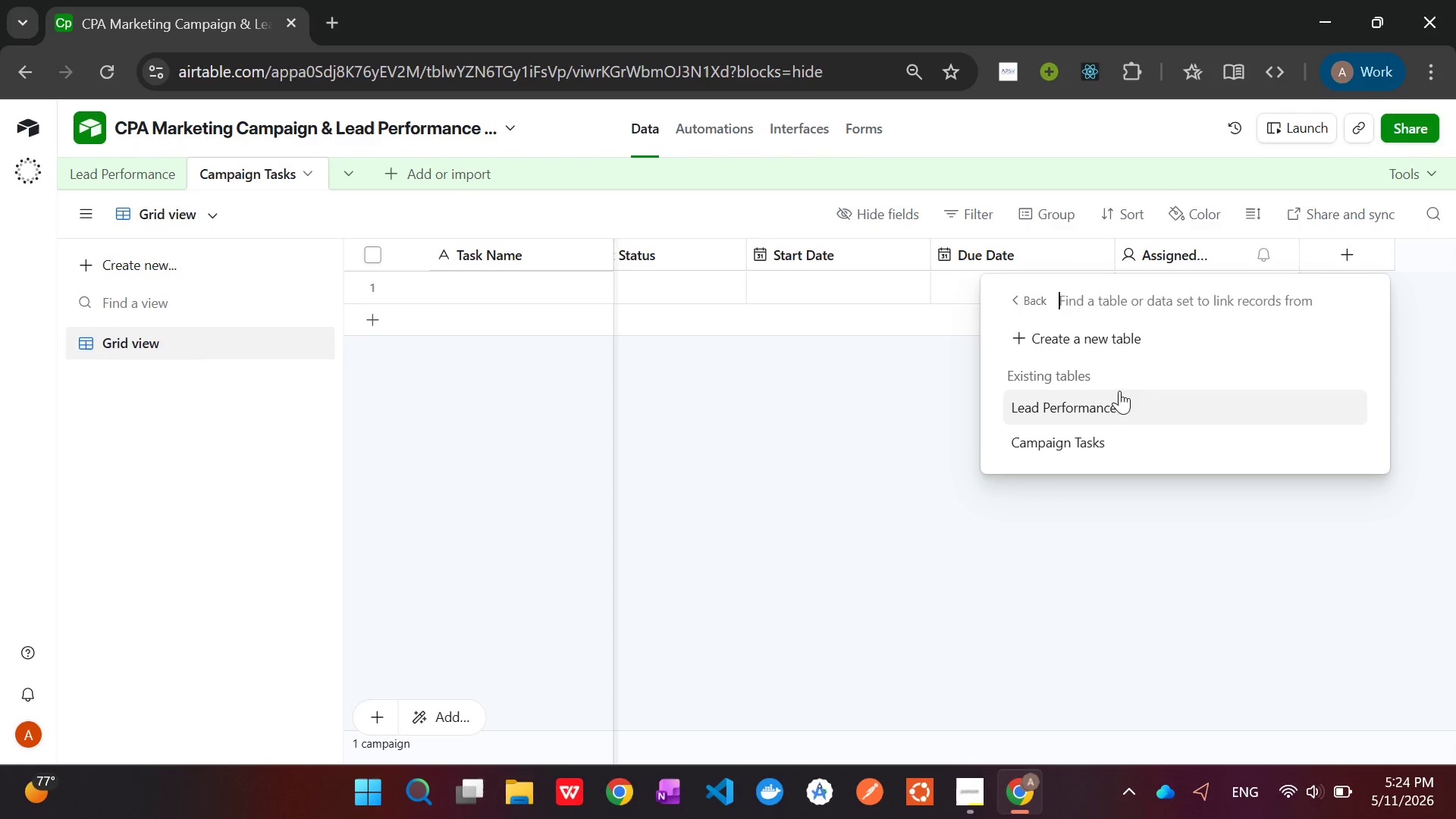 
left_click([1081, 416])
 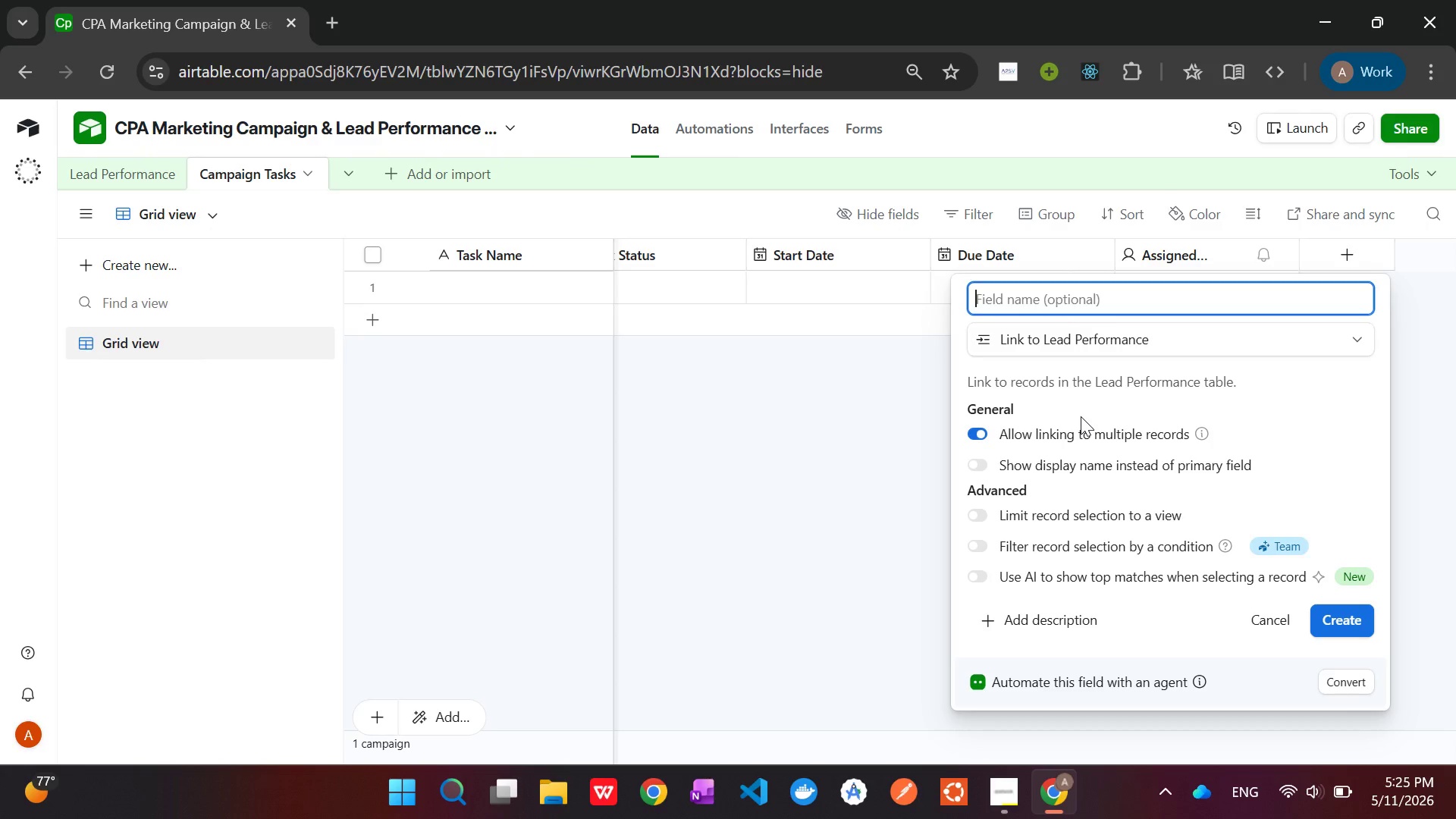 
wait(6.47)
 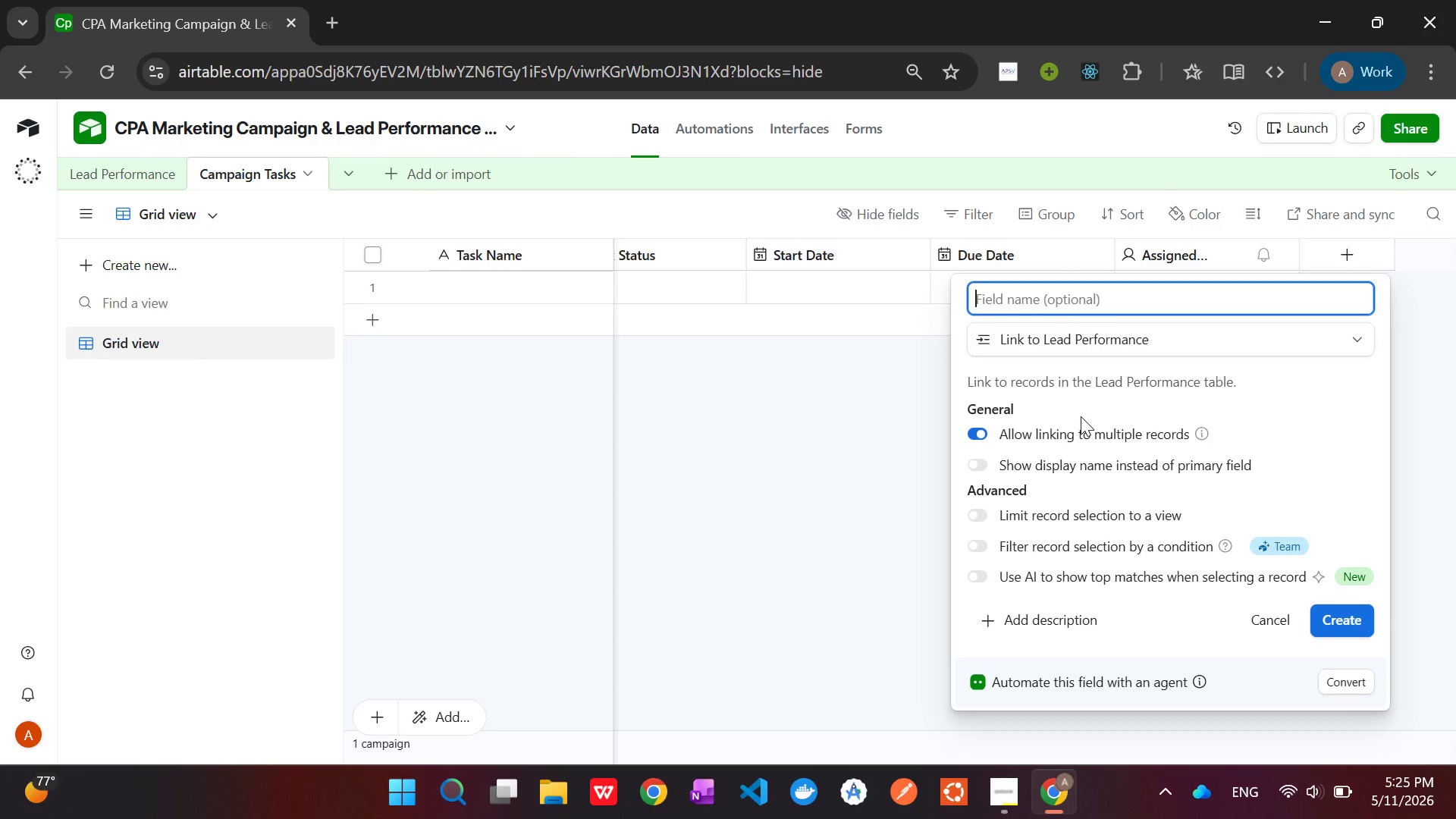 
left_click([1031, 296])
 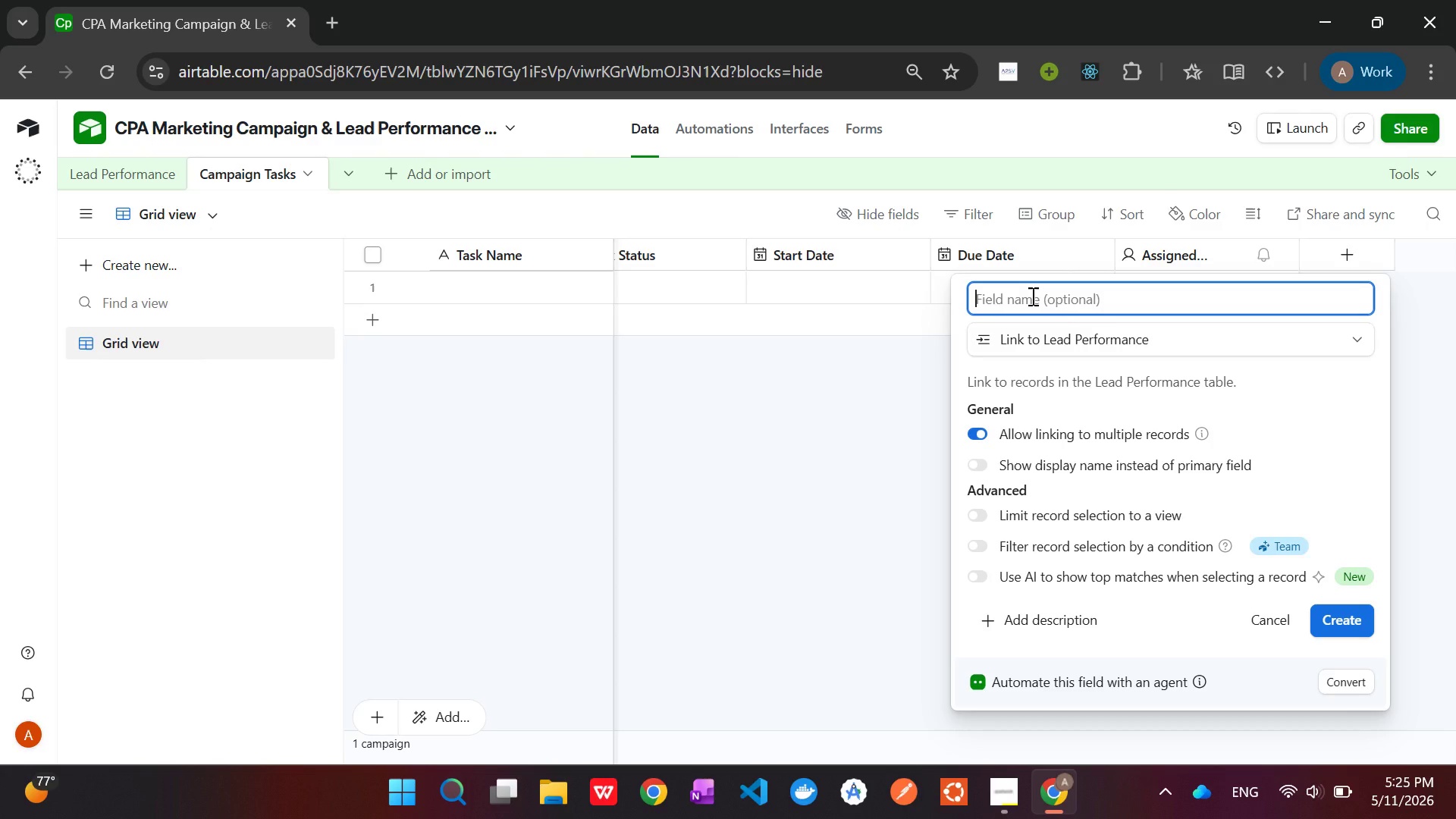 
type(Campa)
 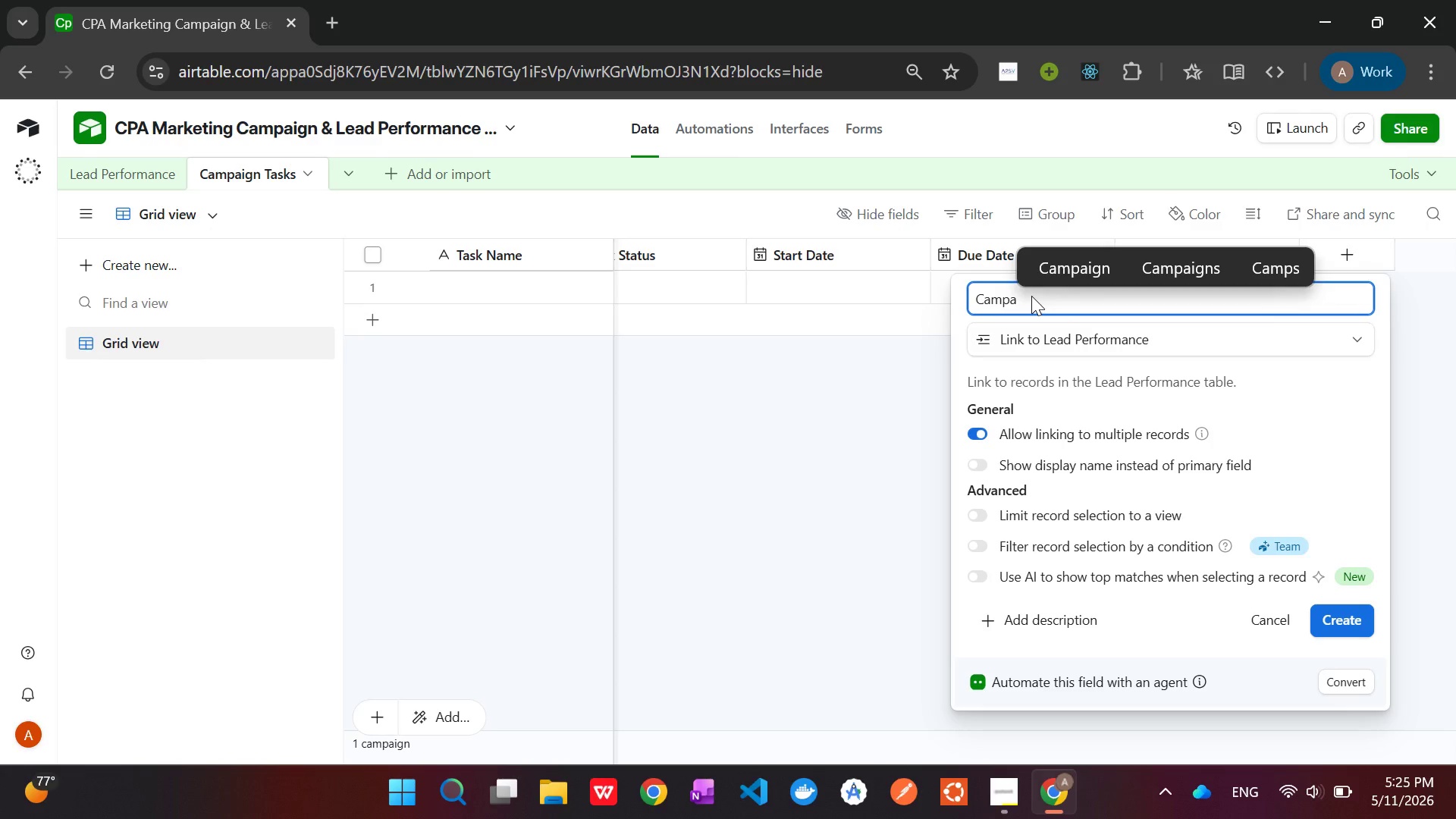 
type(ign ID)
 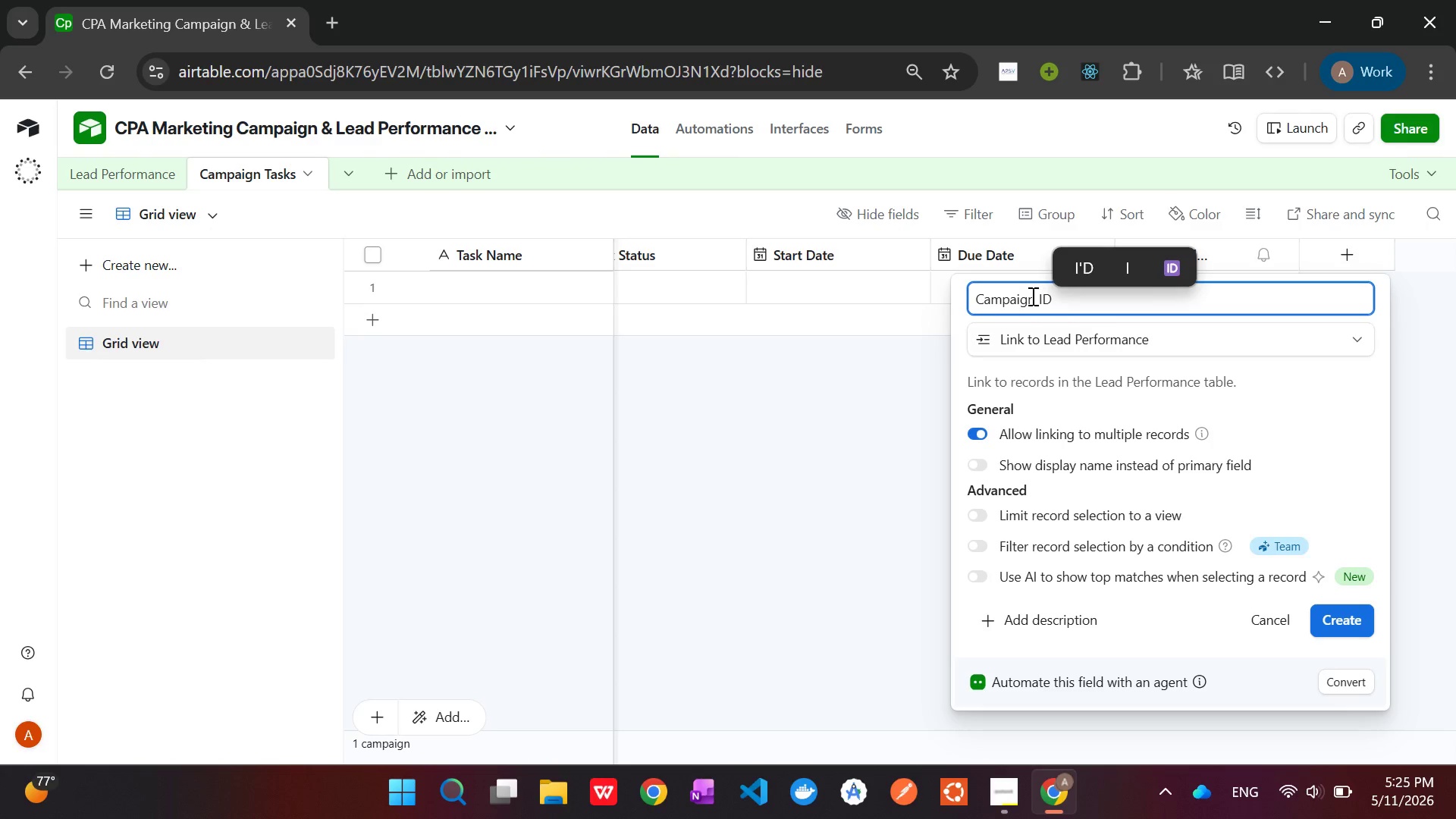 
wait(13.06)
 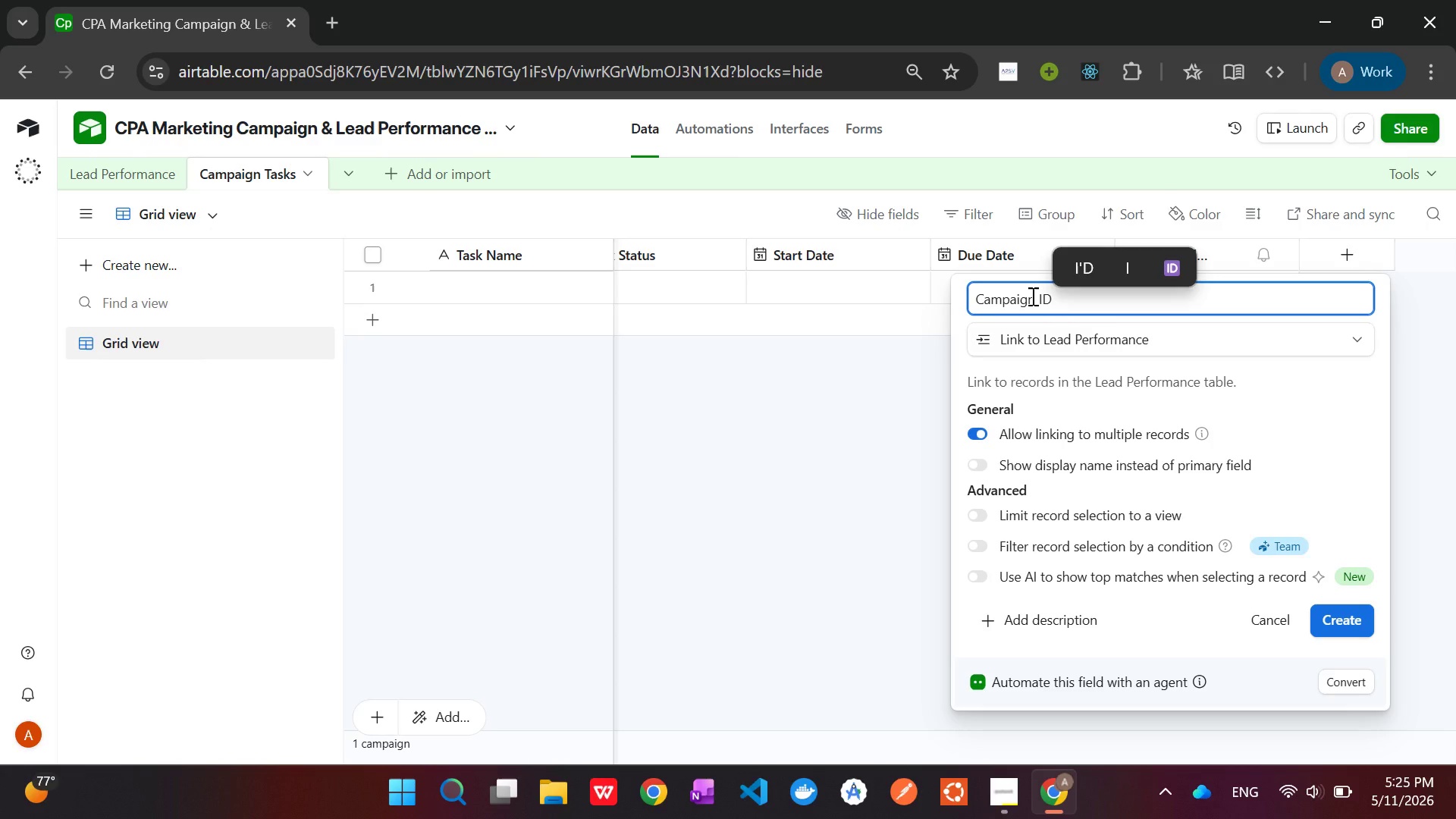 
left_click([1341, 625])
 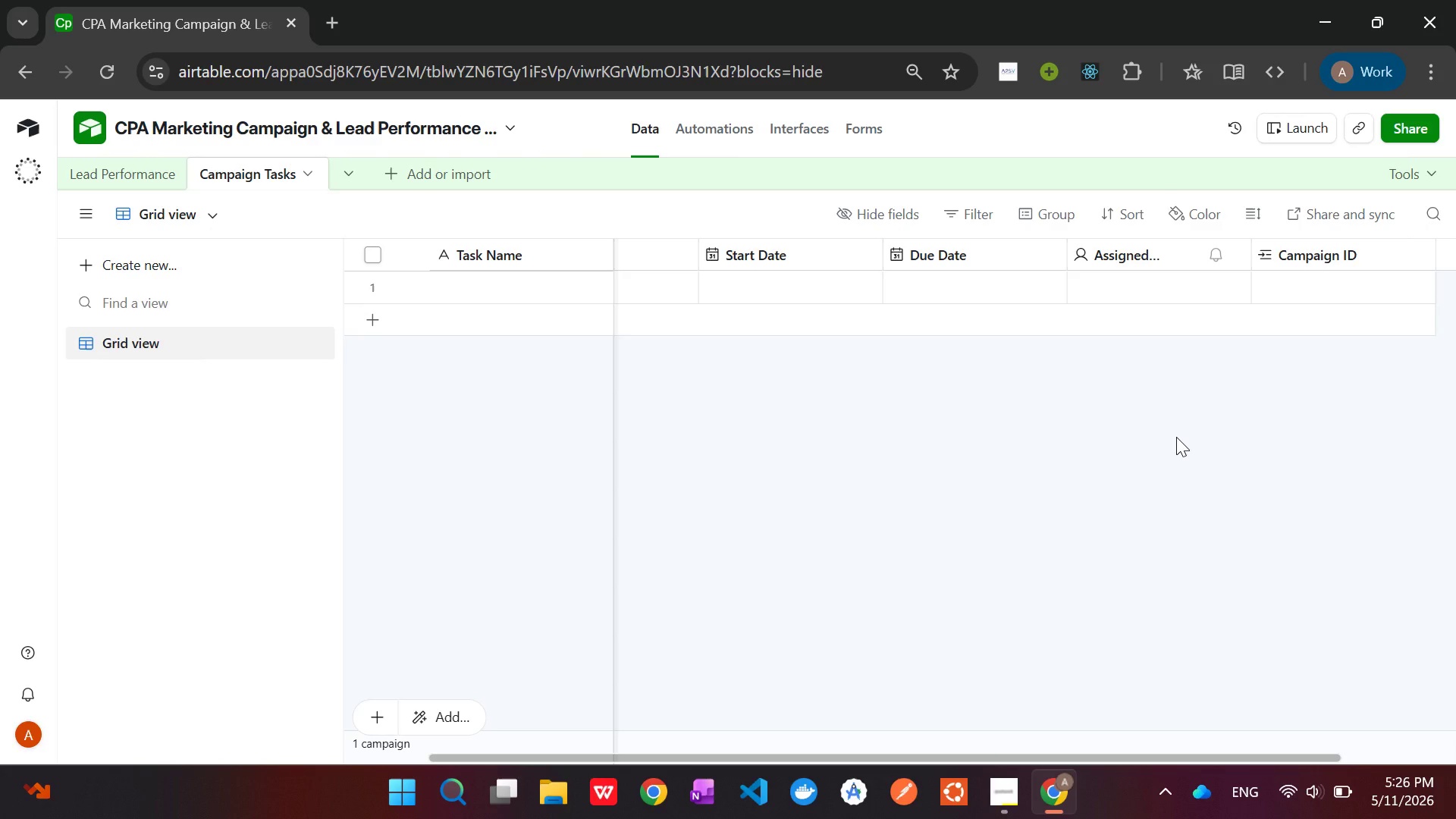 
wait(92.61)
 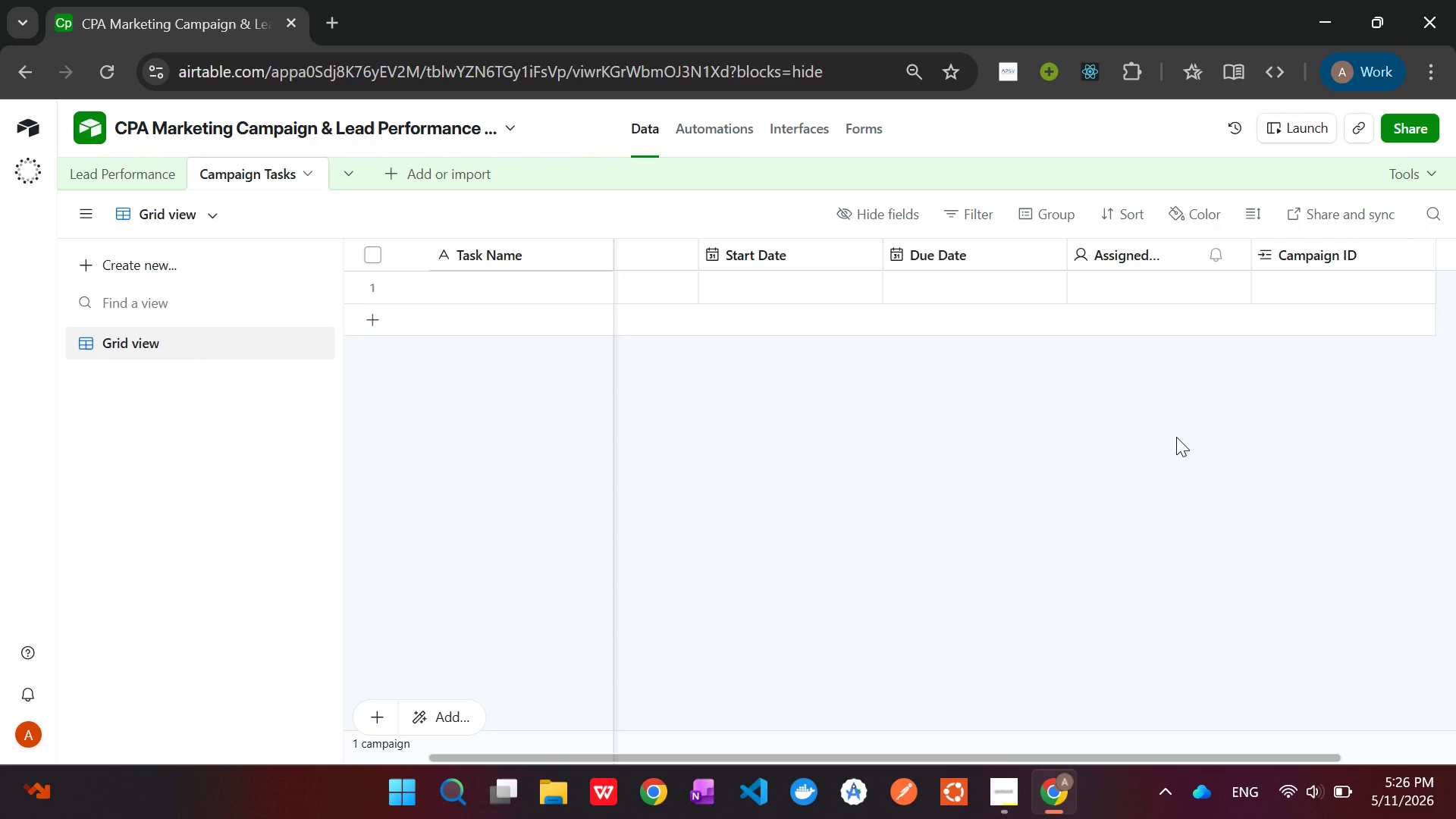 
left_click([1004, 808])